 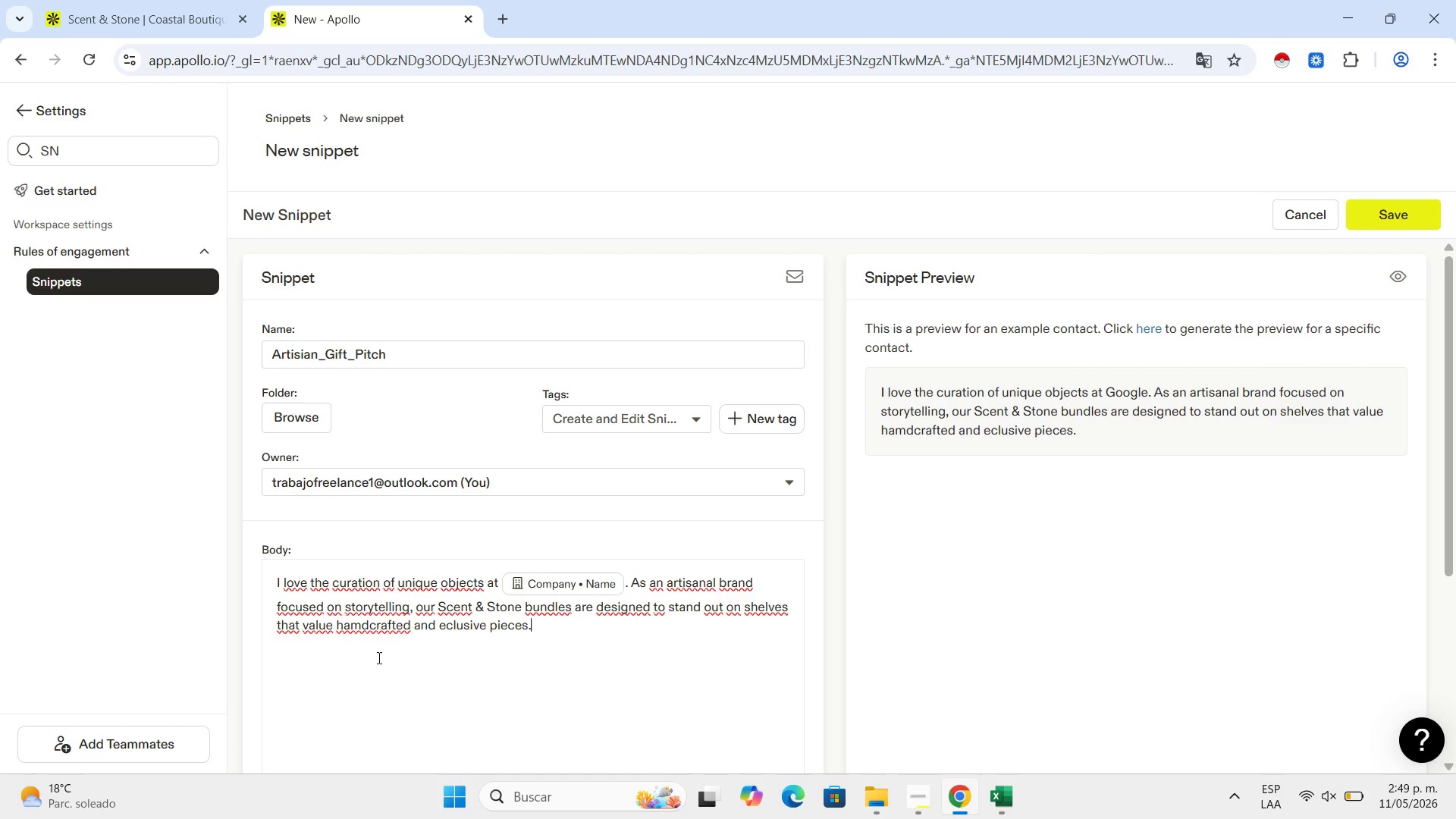 
left_click([1396, 213])
 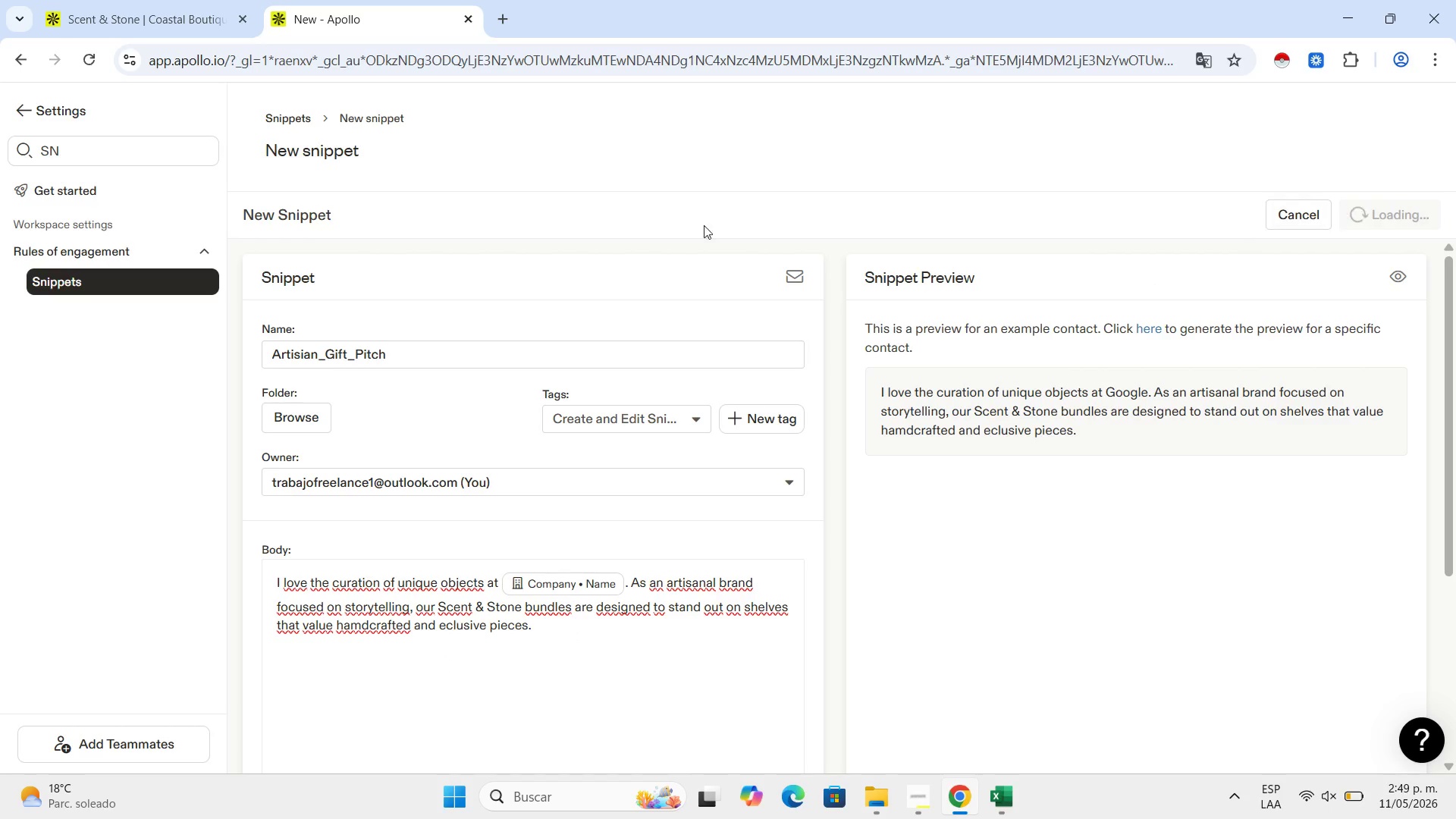 
mouse_move([329, 279])
 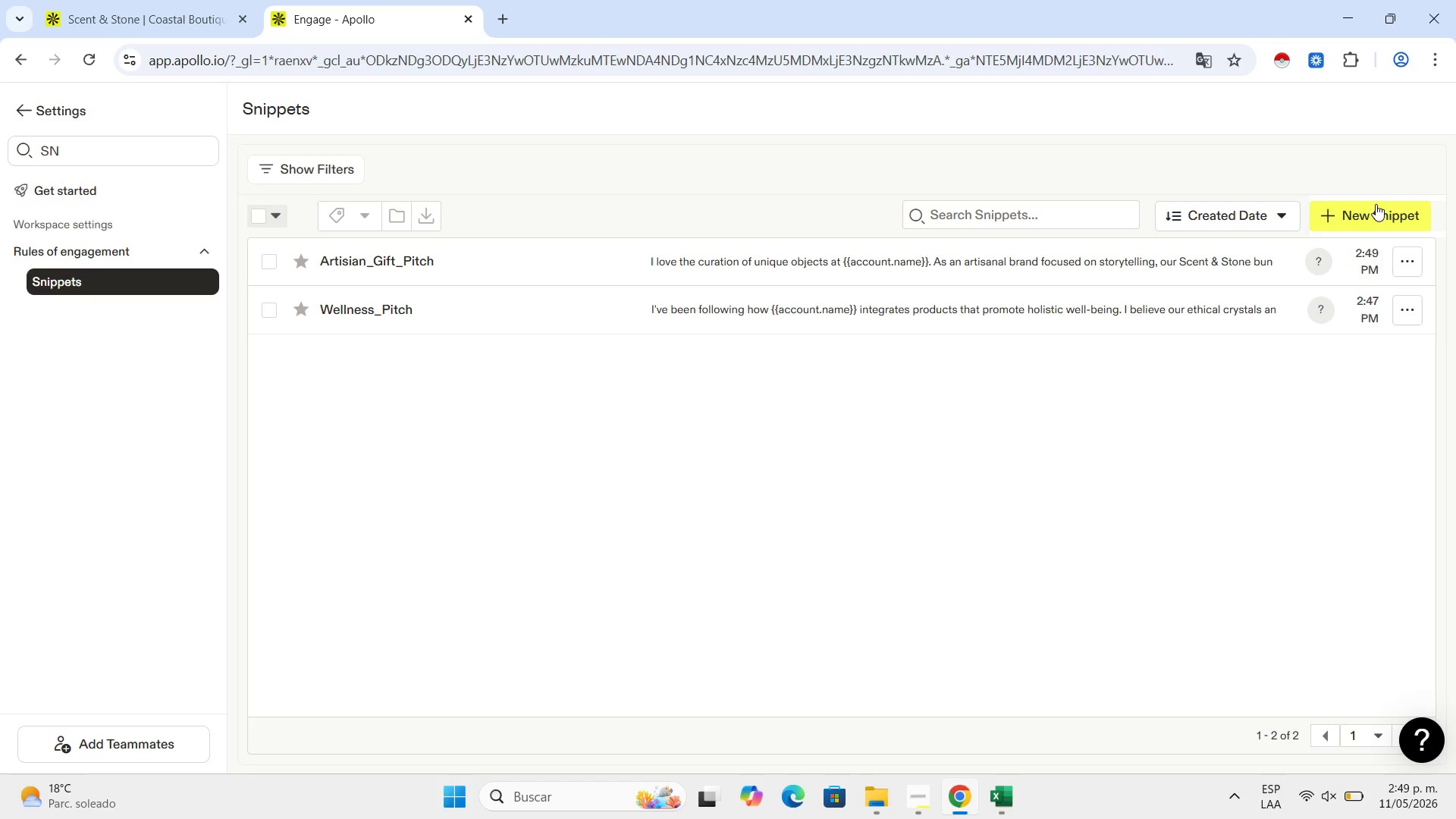 
left_click([1372, 210])
 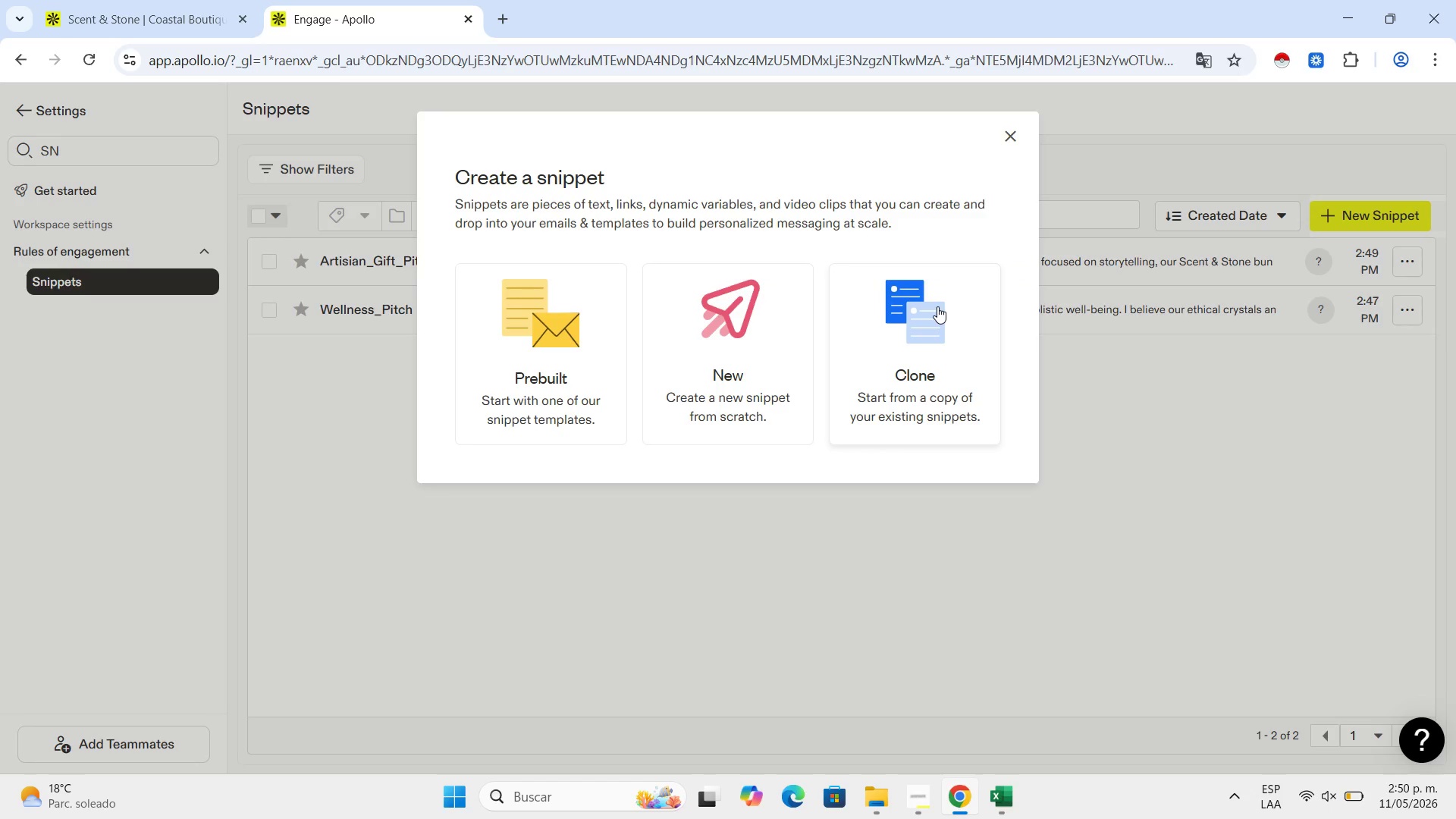 
wait(6.36)
 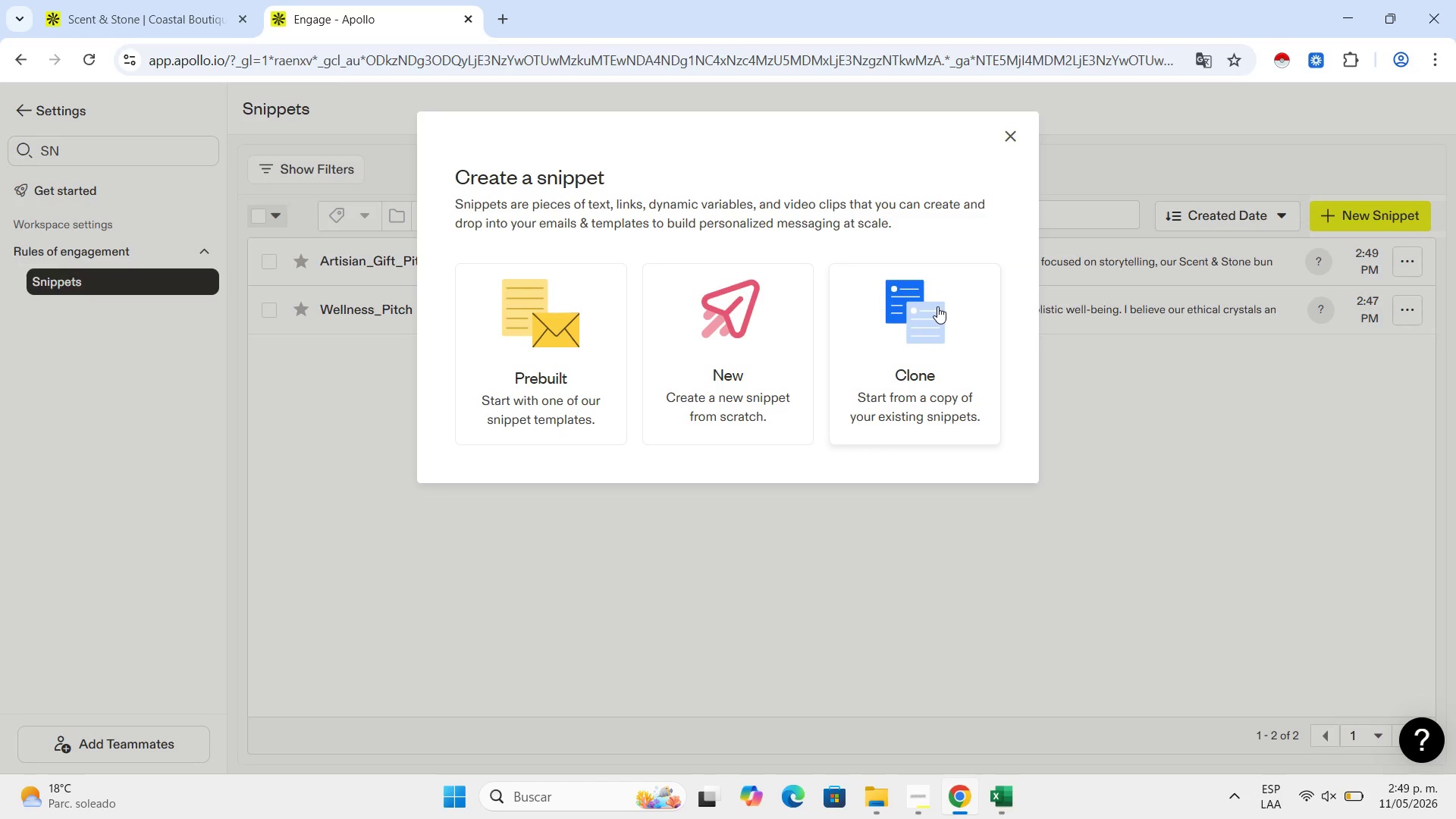 
left_click([747, 318])
 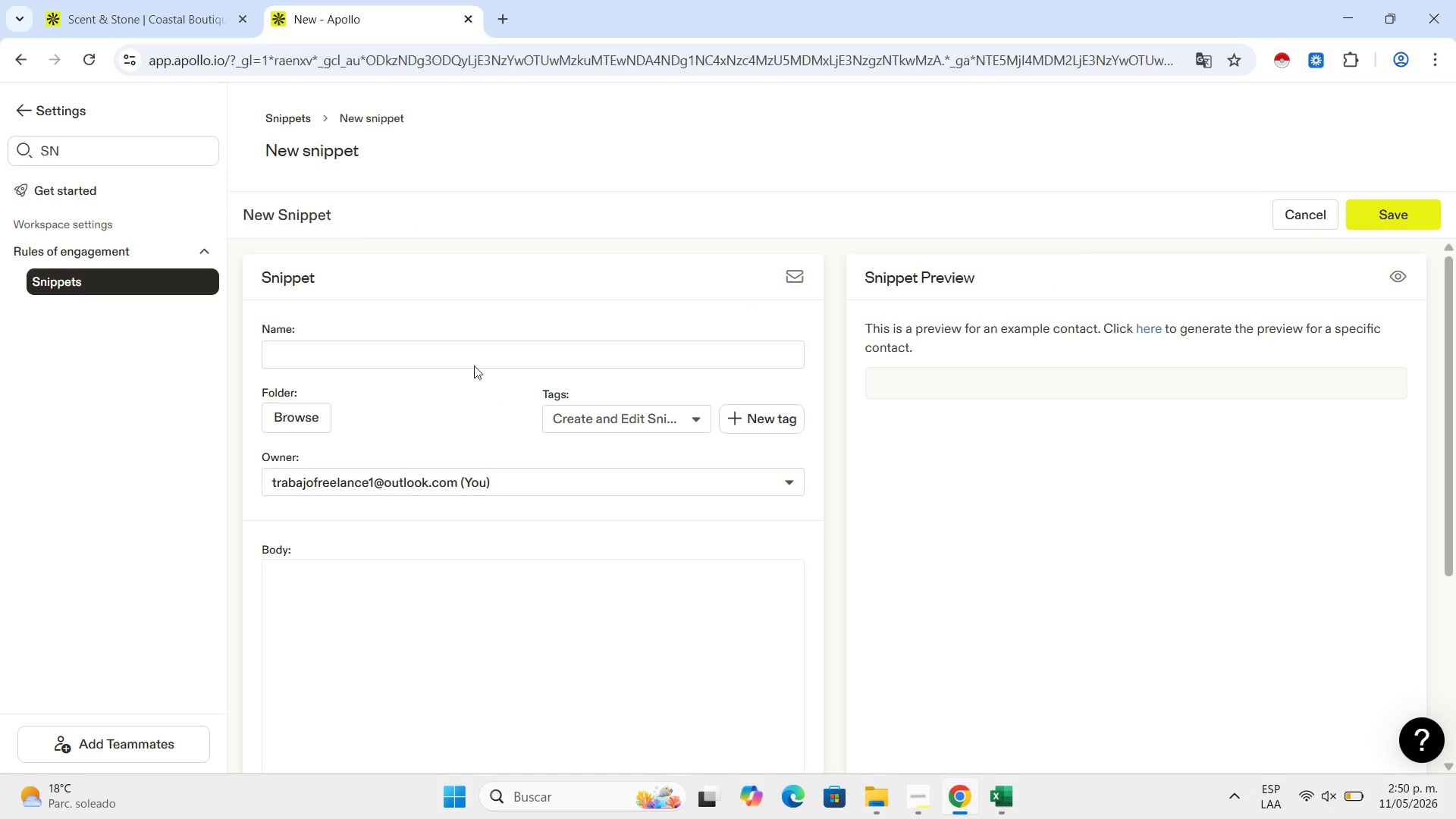 
left_click([472, 354])
 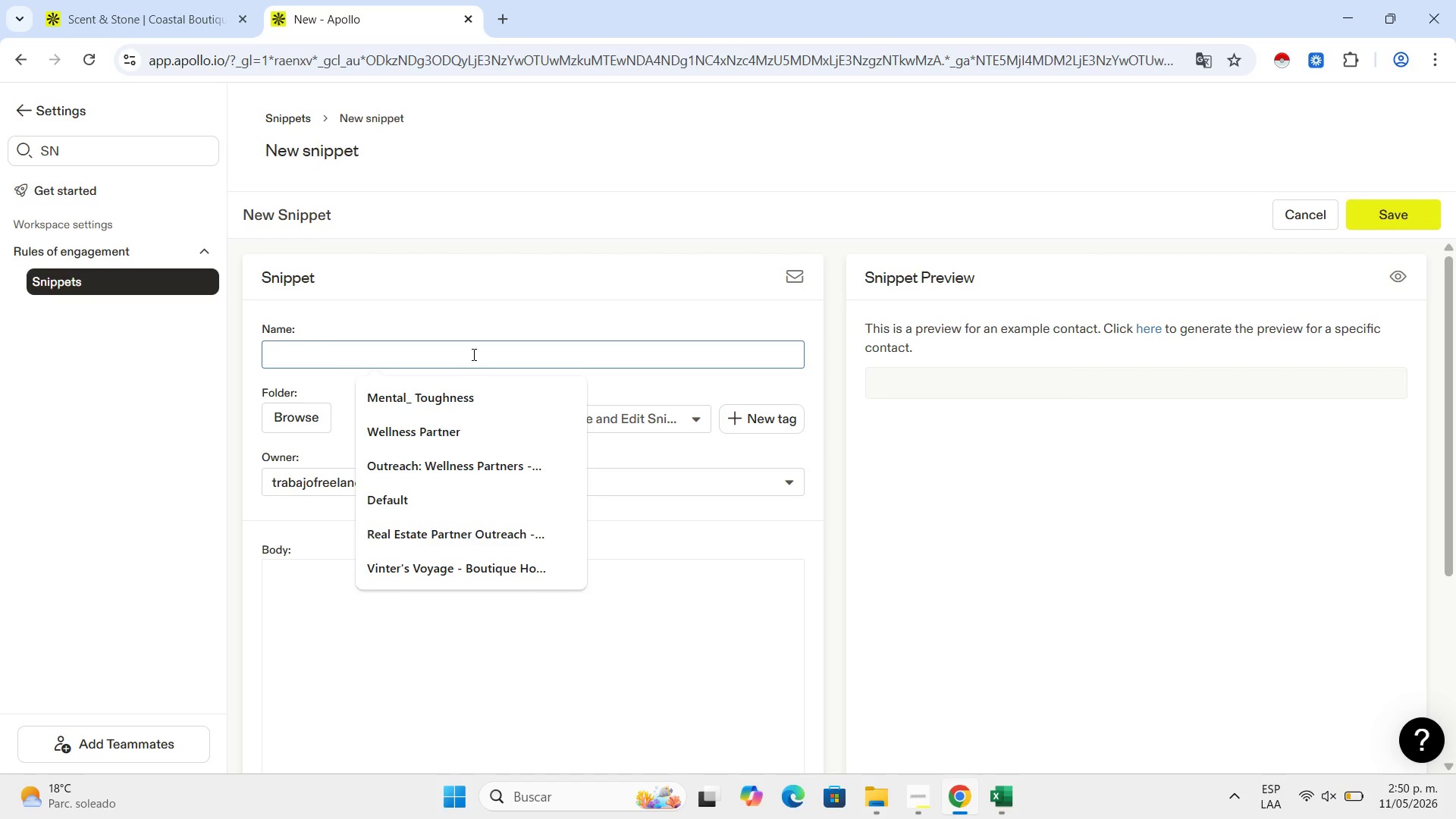 
type(Luxury_Lifestyle_pitch)
 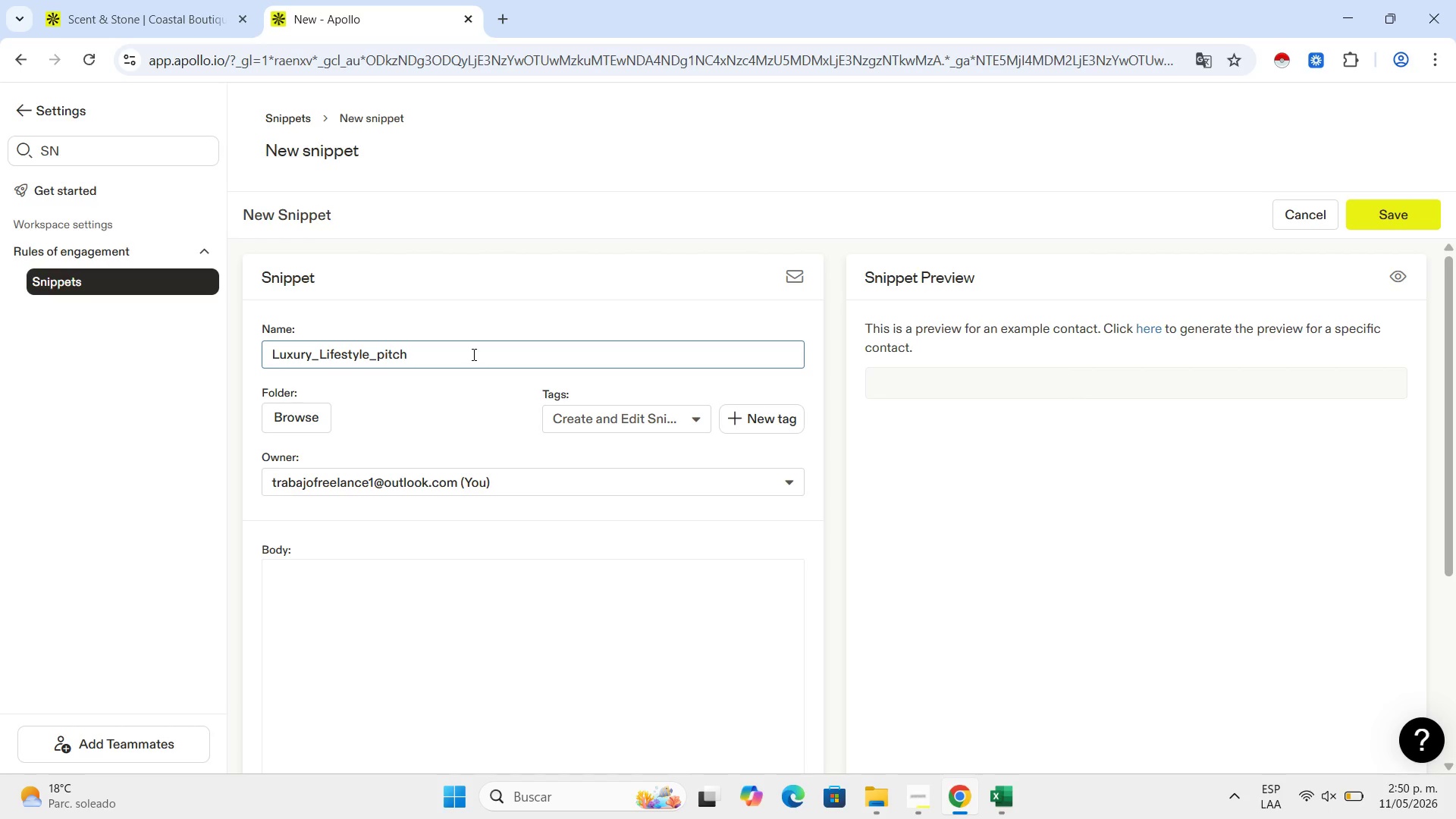 
left_click([382, 353])
 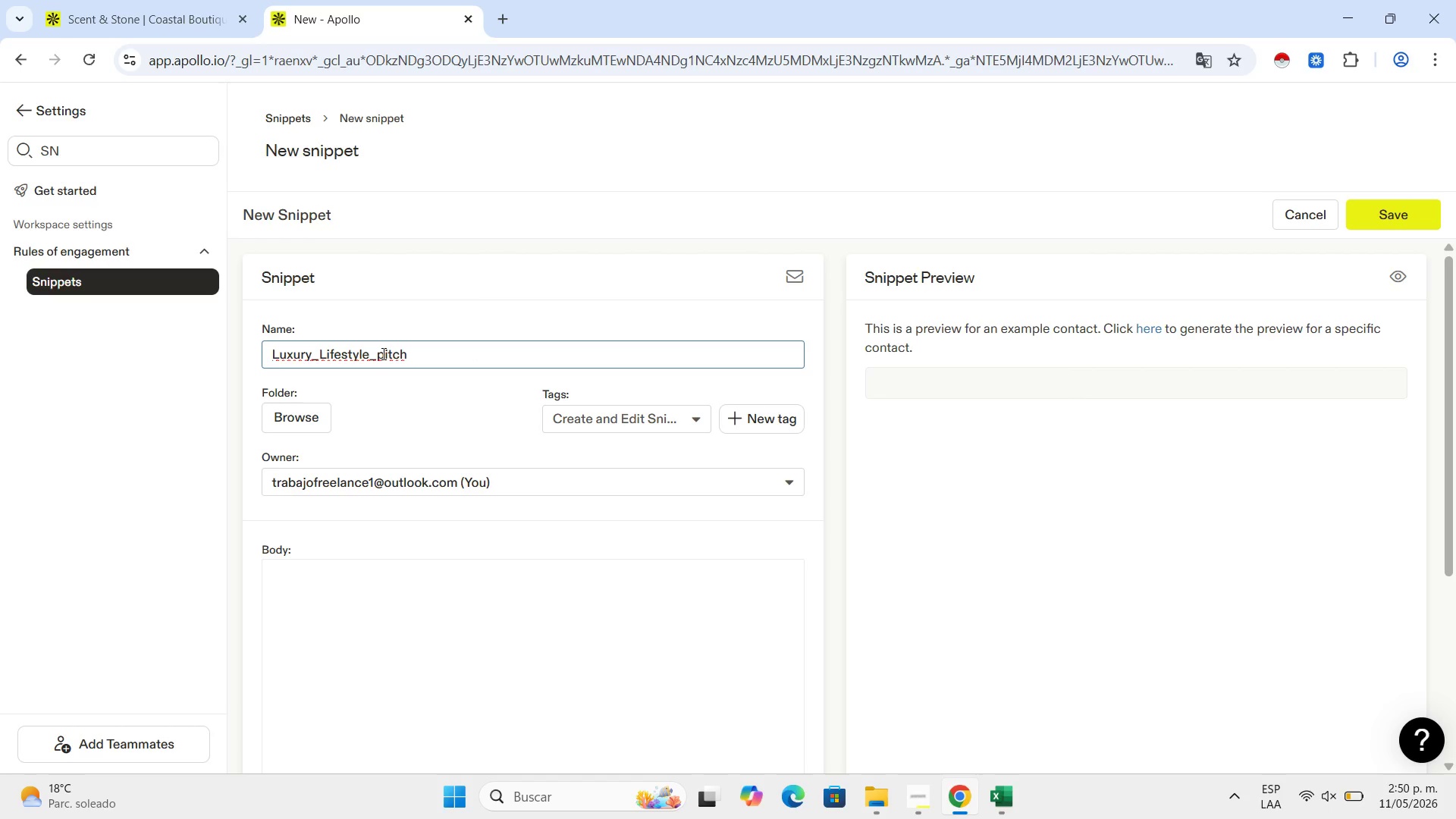 
key(Backspace)
 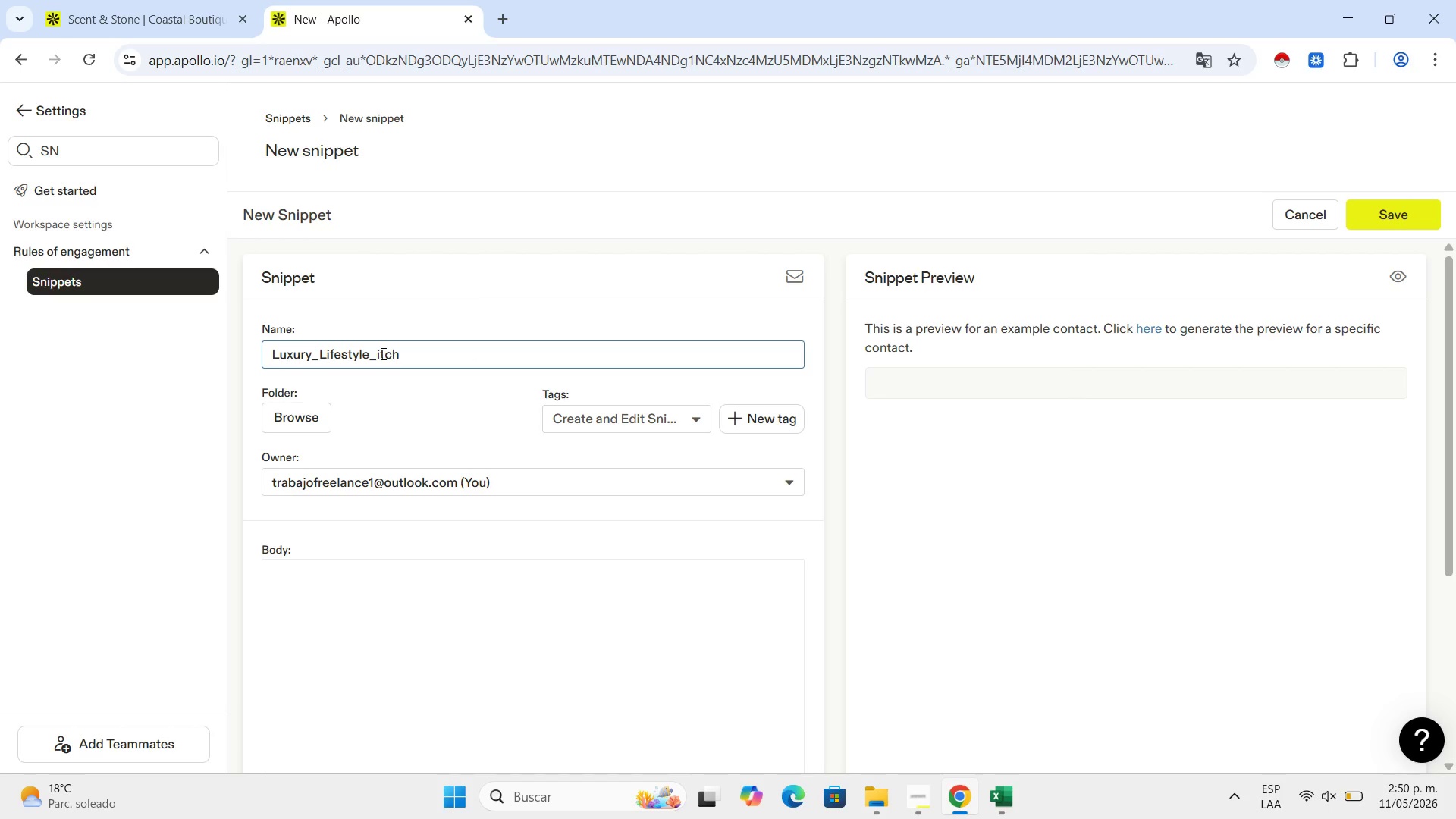 
key(Shift+P)
 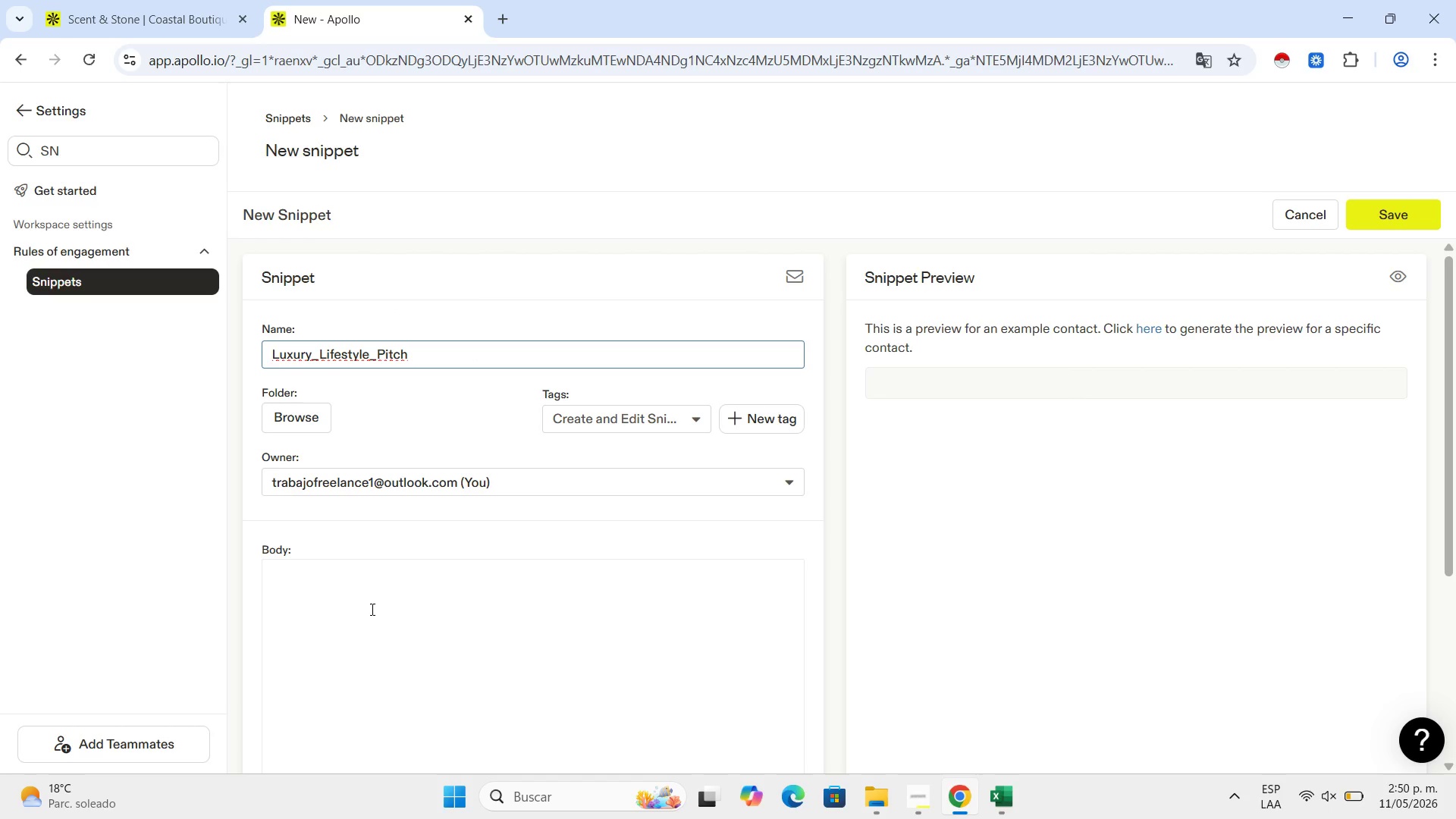 
left_click([367, 610])
 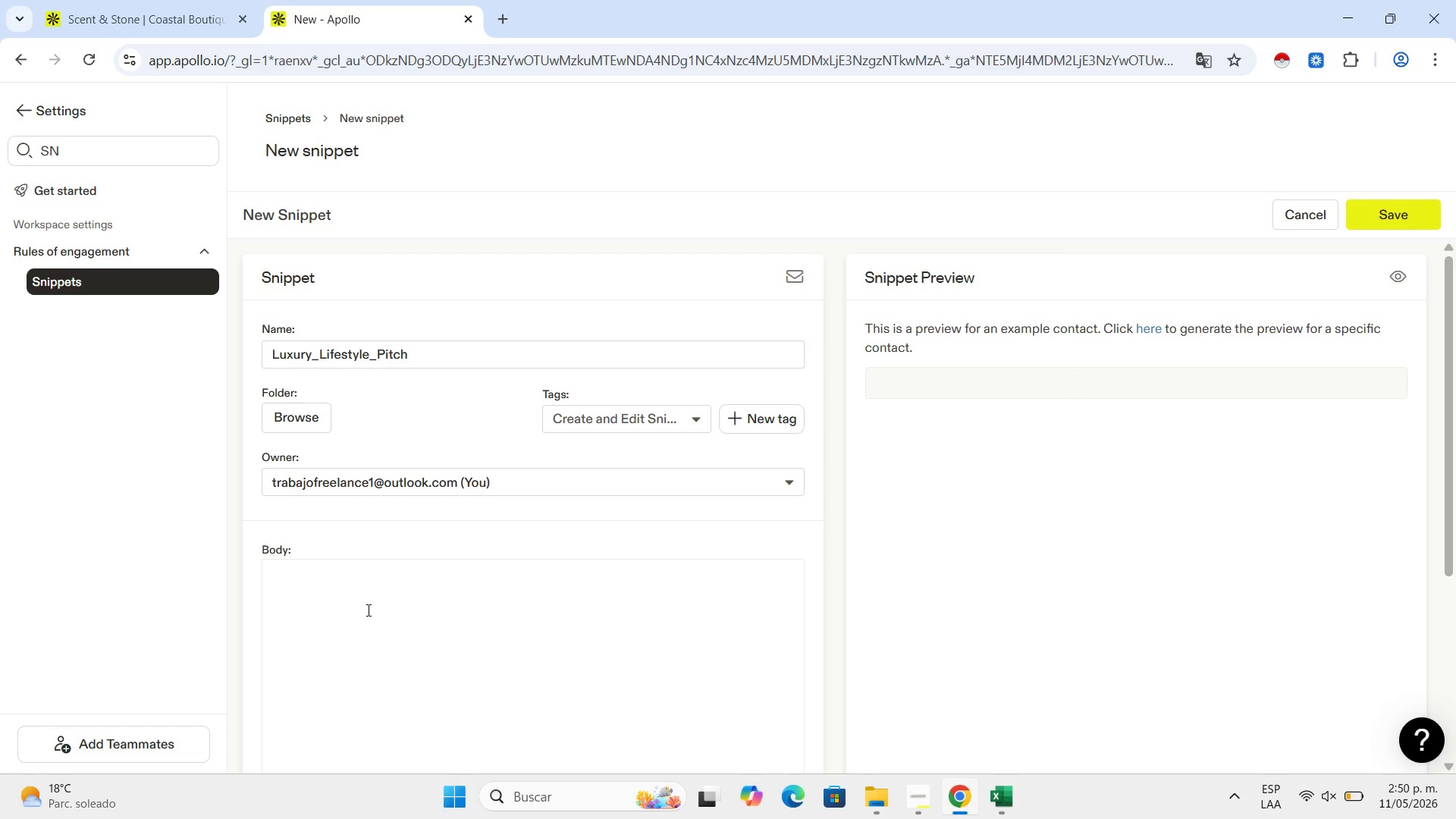 
type(I was looking for blo)
key(Backspace)
key(Backspace)
type(outiqy)
key(Backspace)
type(ues in '')
 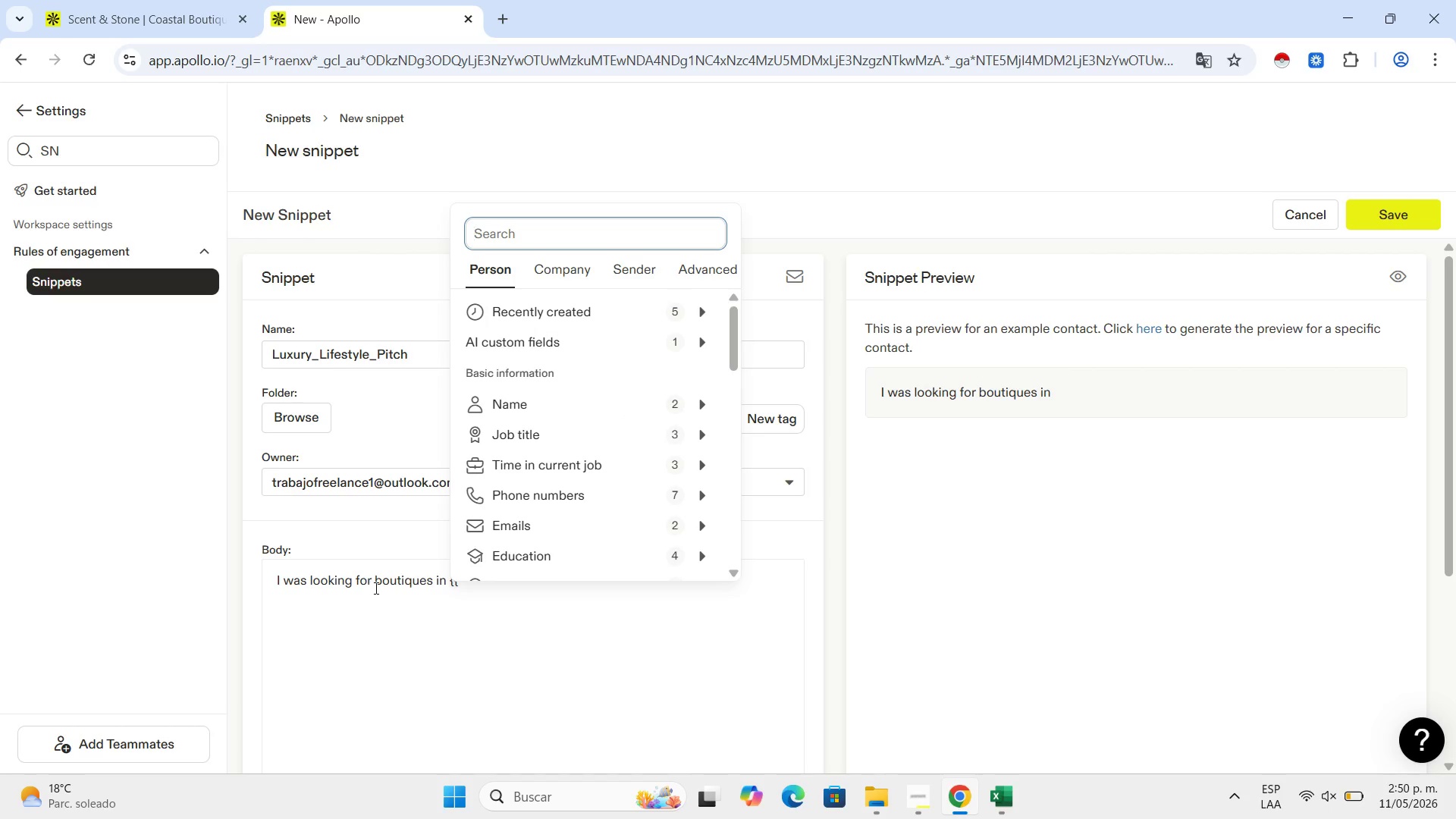 
type(cit)
 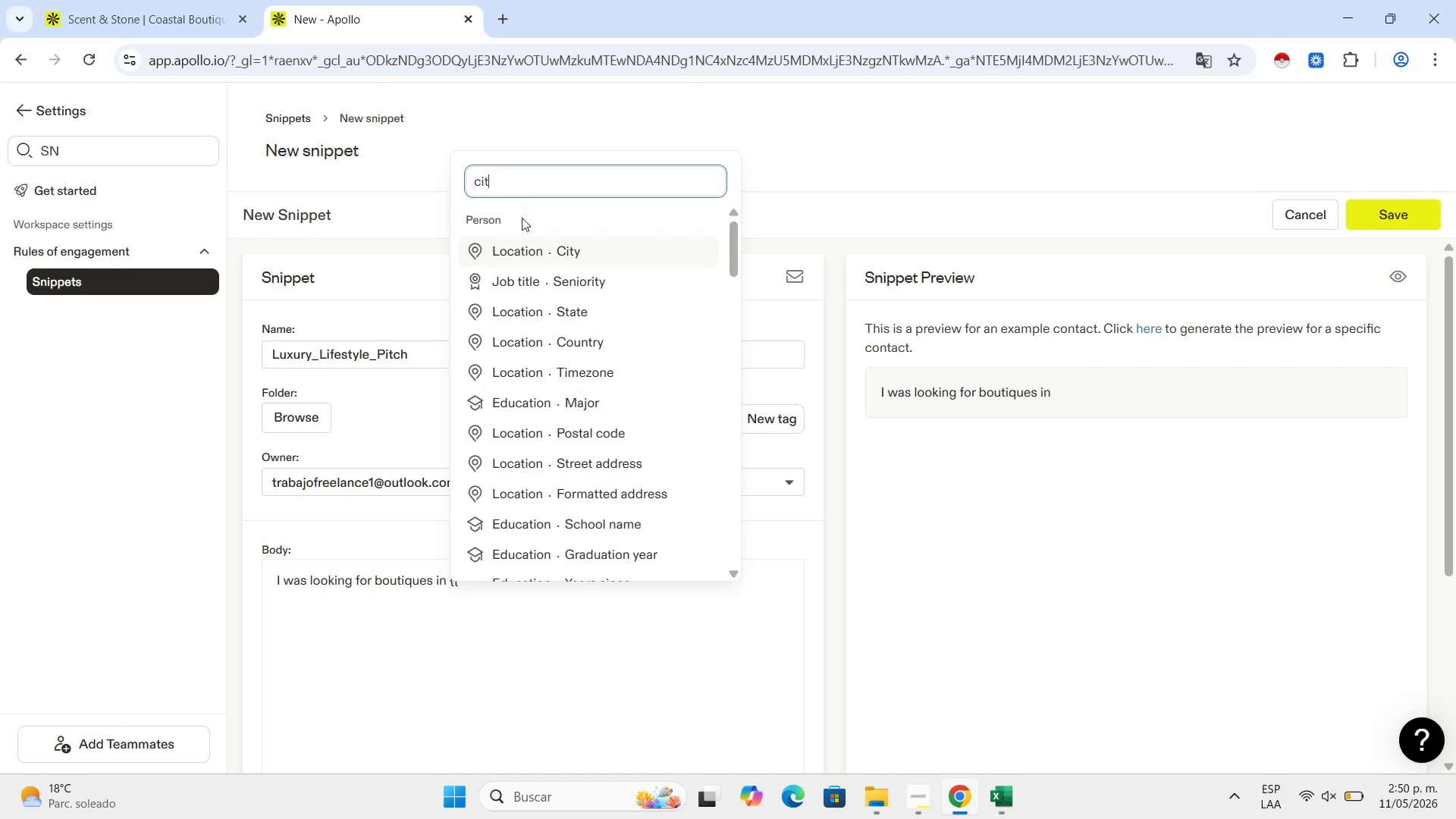 
left_click([516, 251])
 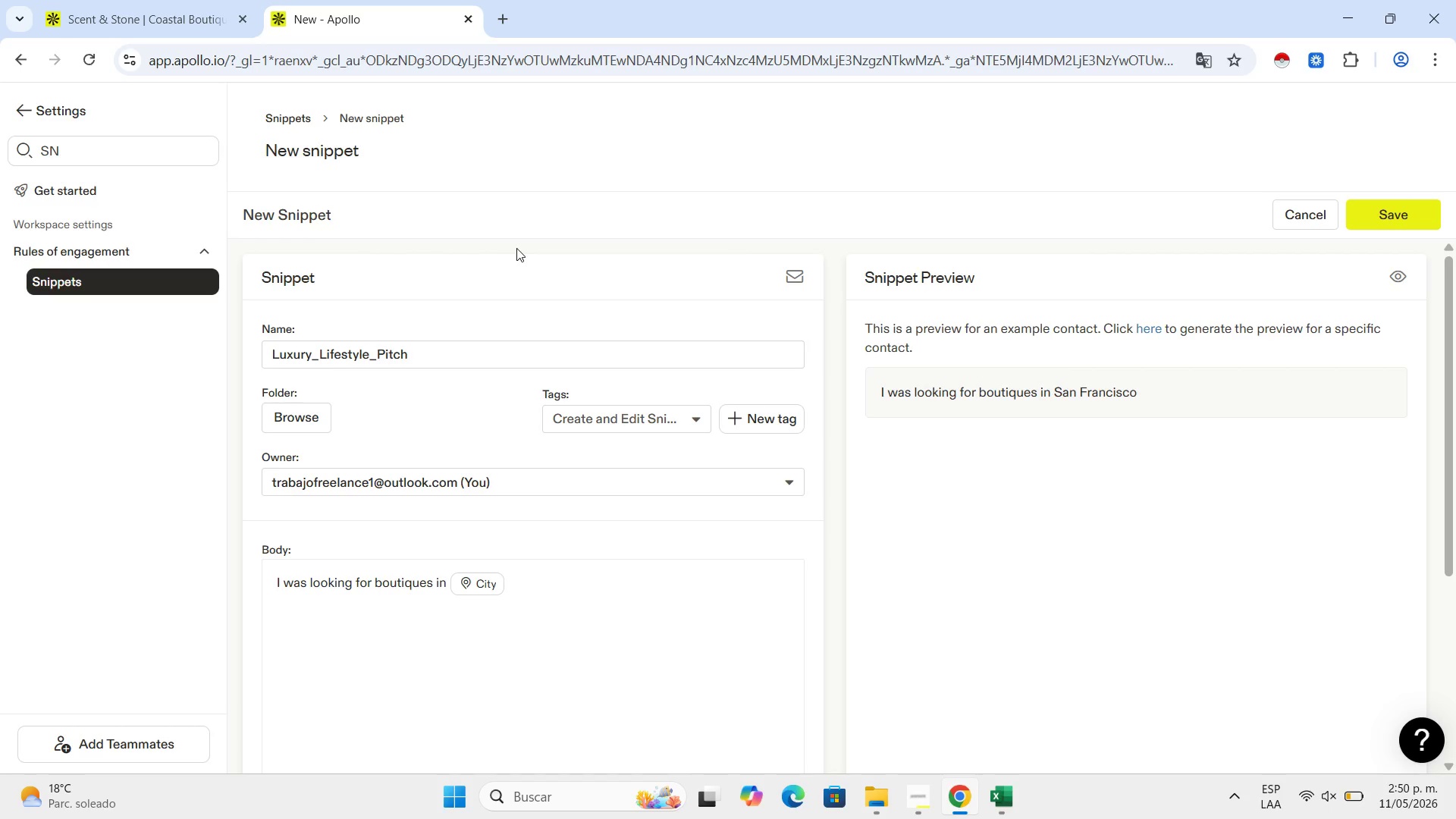 
wait(8.03)
 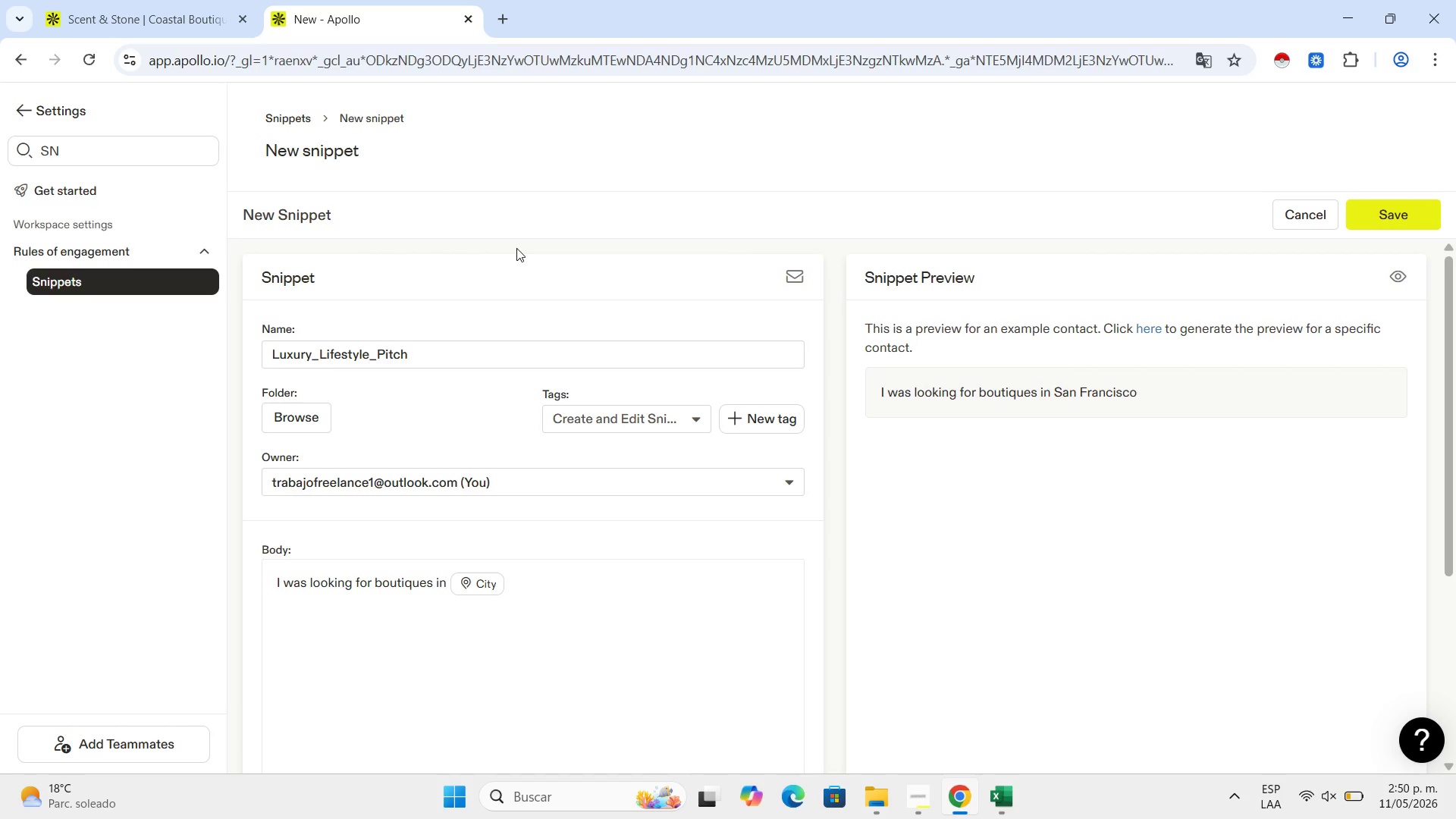 
type( that elevate ther)
 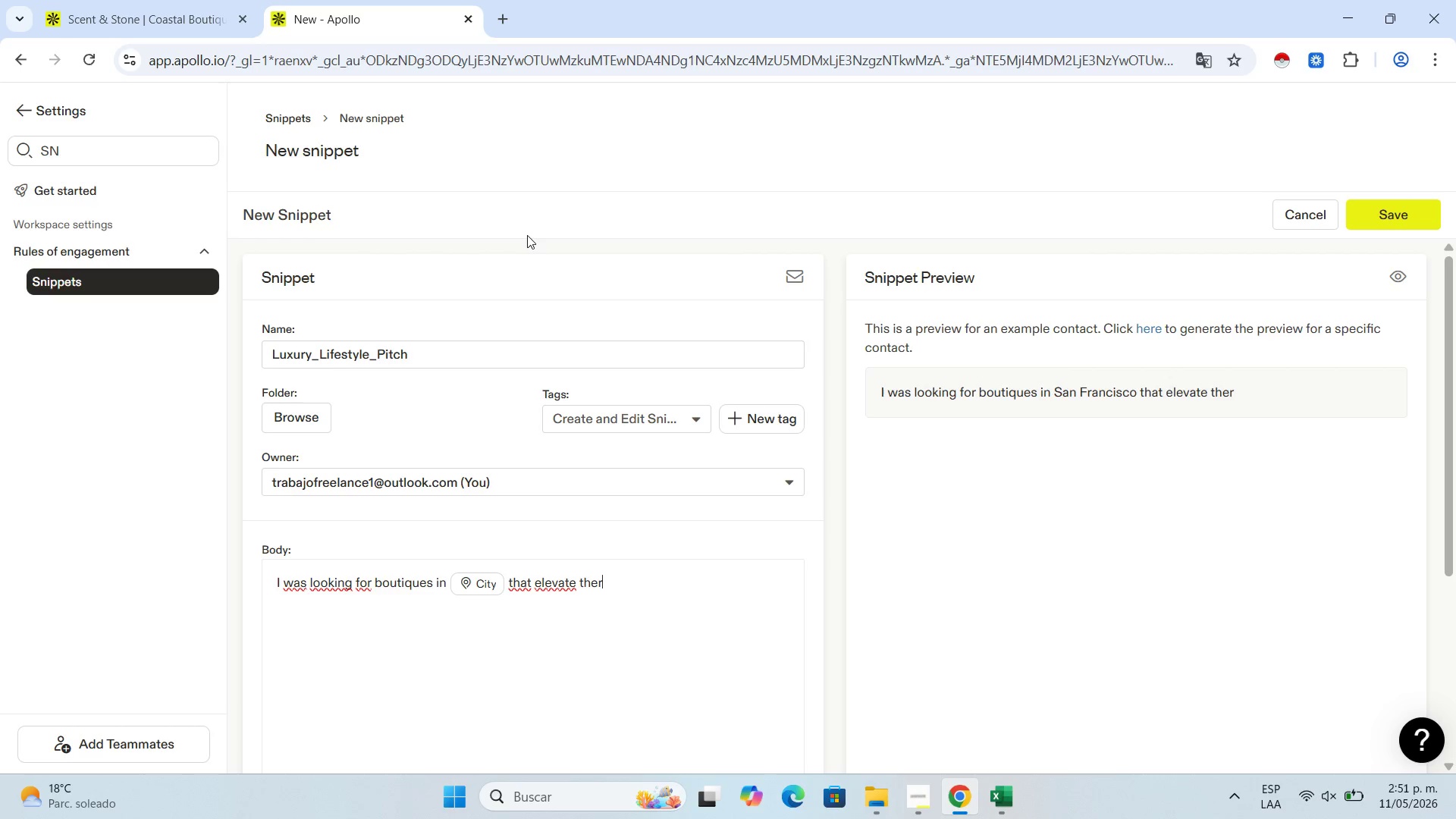 
wait(6.0)
 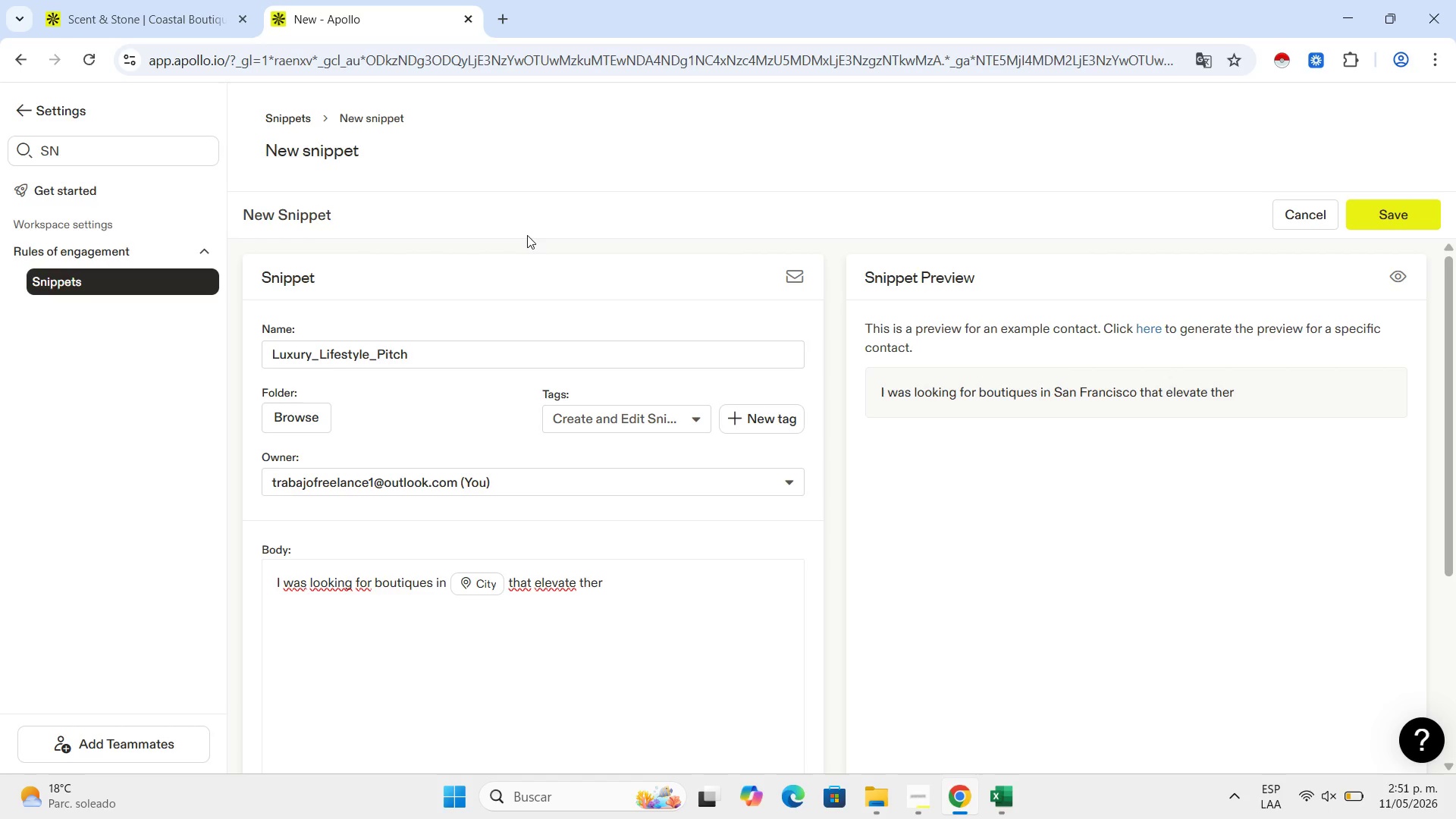 
key(Backspace)
type(ir customer)
 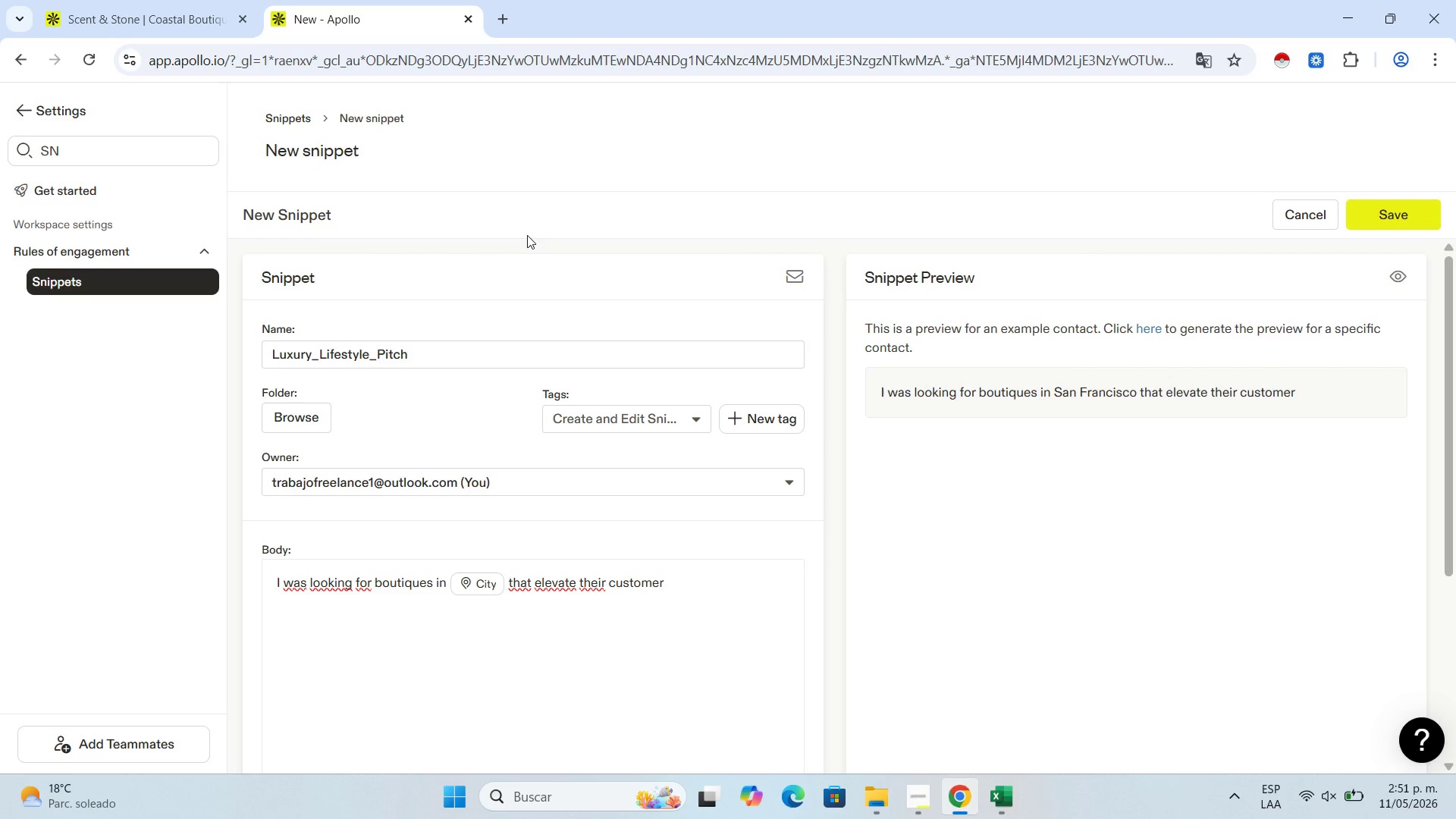 
type(s[ every )
key(Backspace)
type(day experience )
key(Backspace)
type(s )
key(Backspace)
type(, and ''co)
key(Backspace)
key(Backspace)
 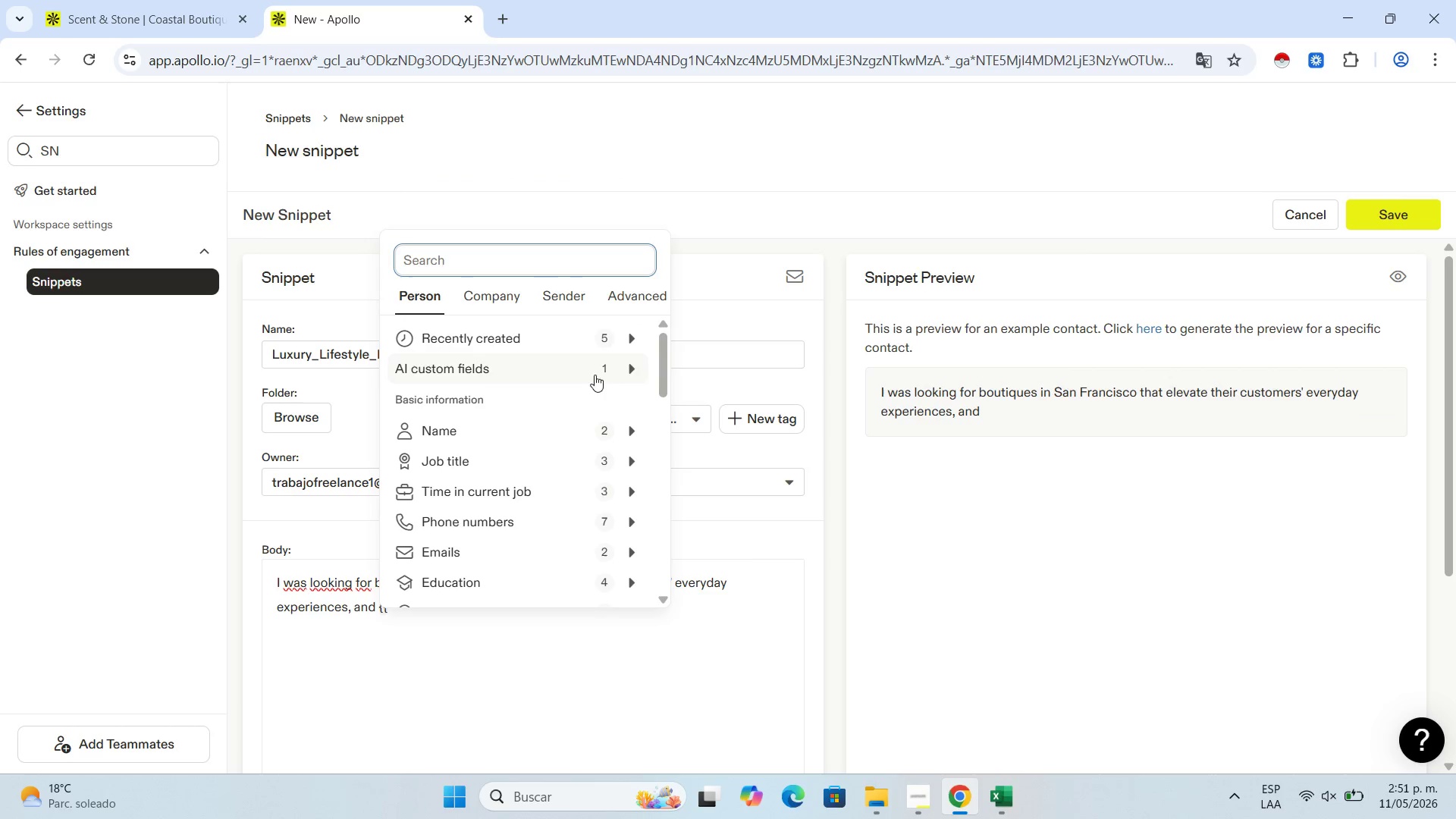 
left_click([487, 297])
 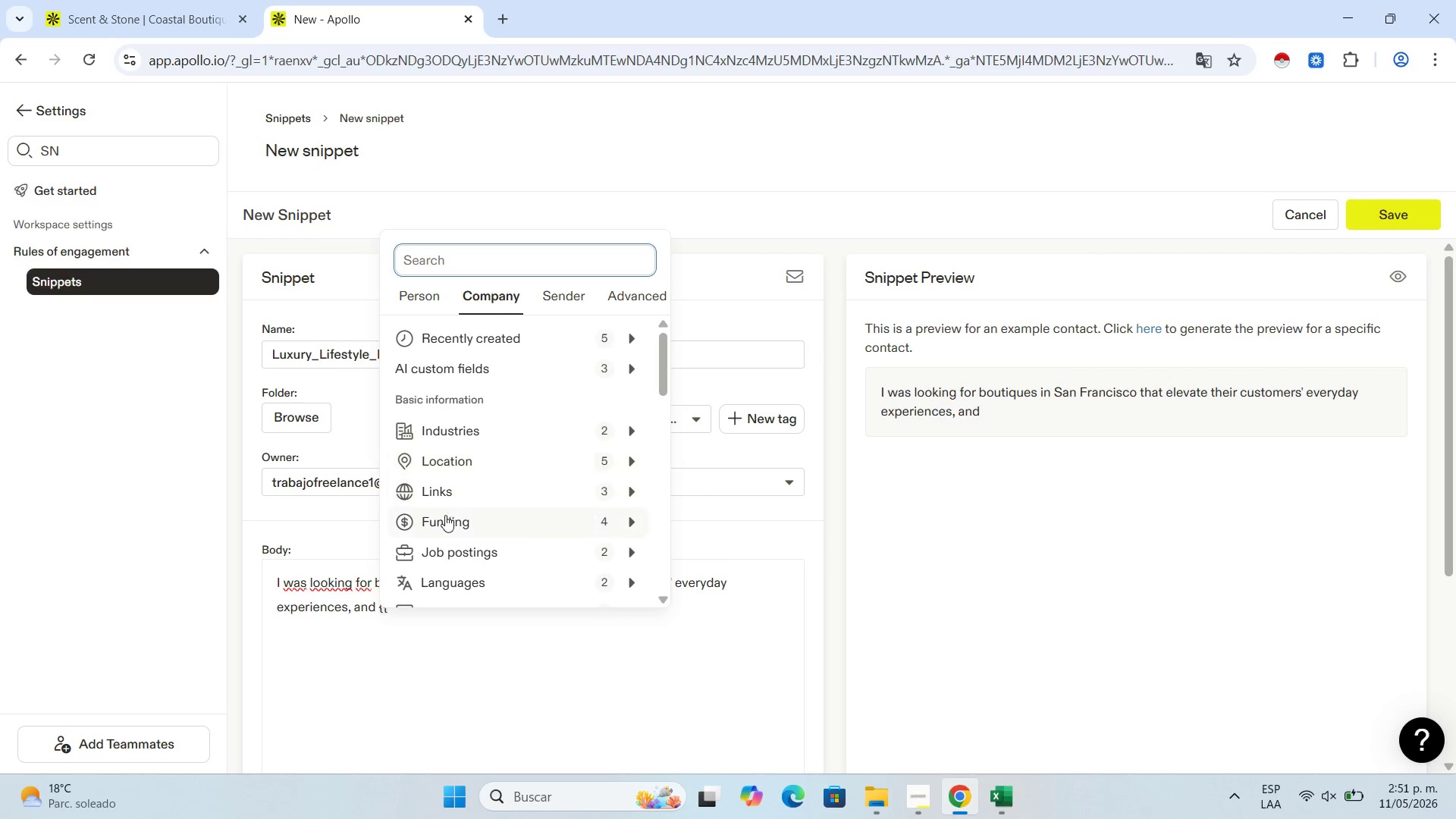 
scroll: coordinate [457, 508], scroll_direction: down, amount: 2.0
 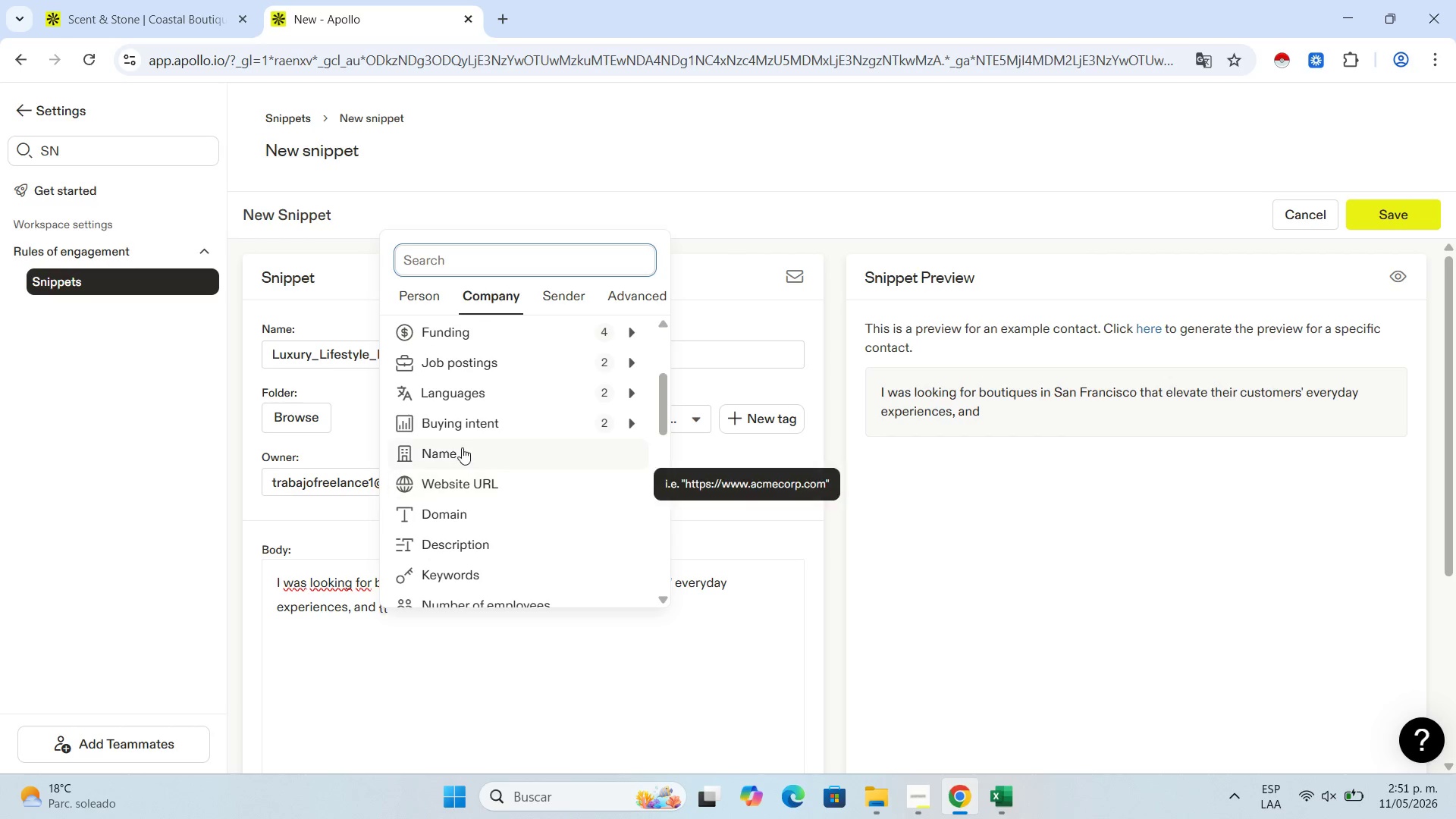 
left_click([462, 447])
 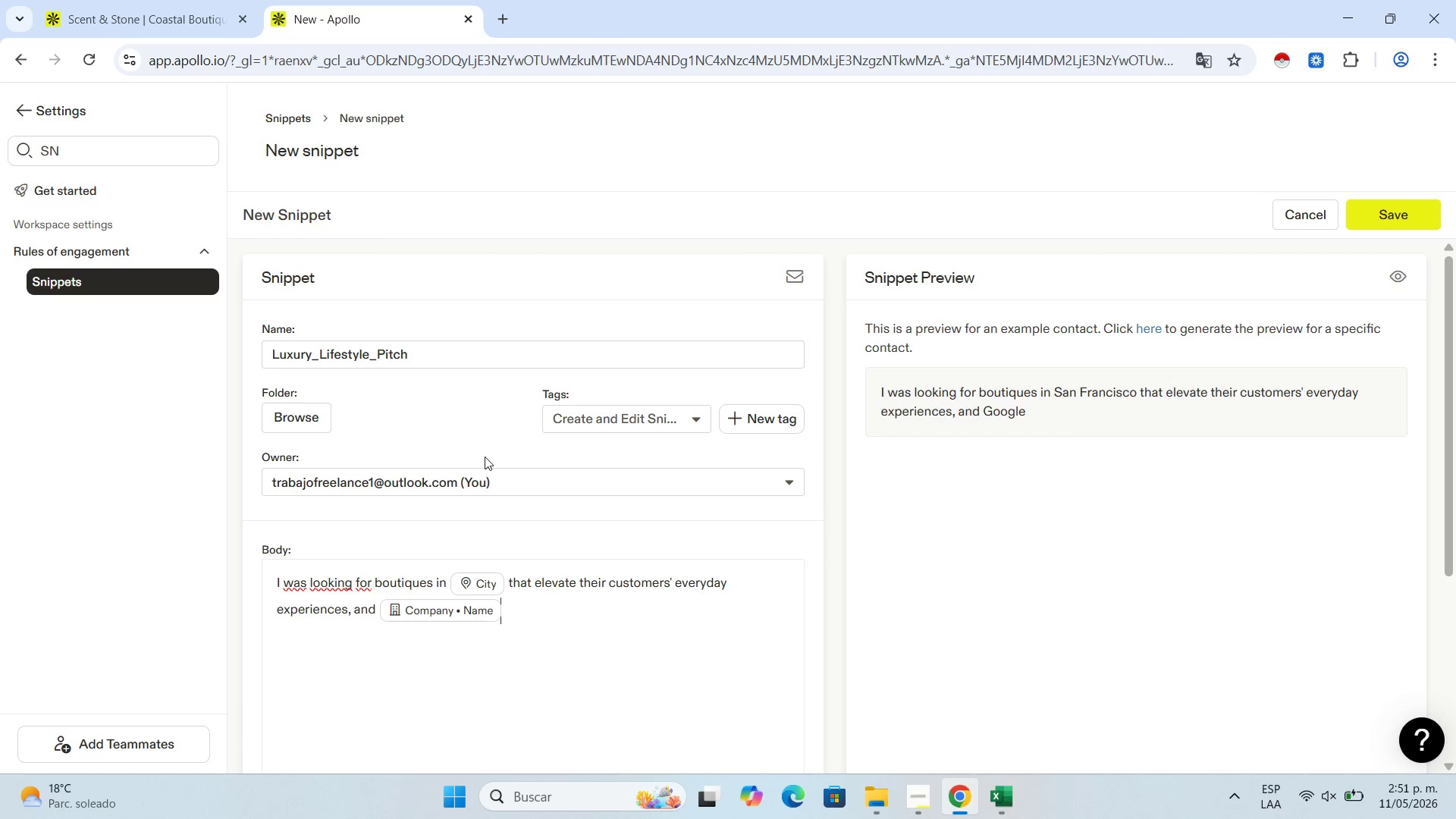 
type([s concept )
 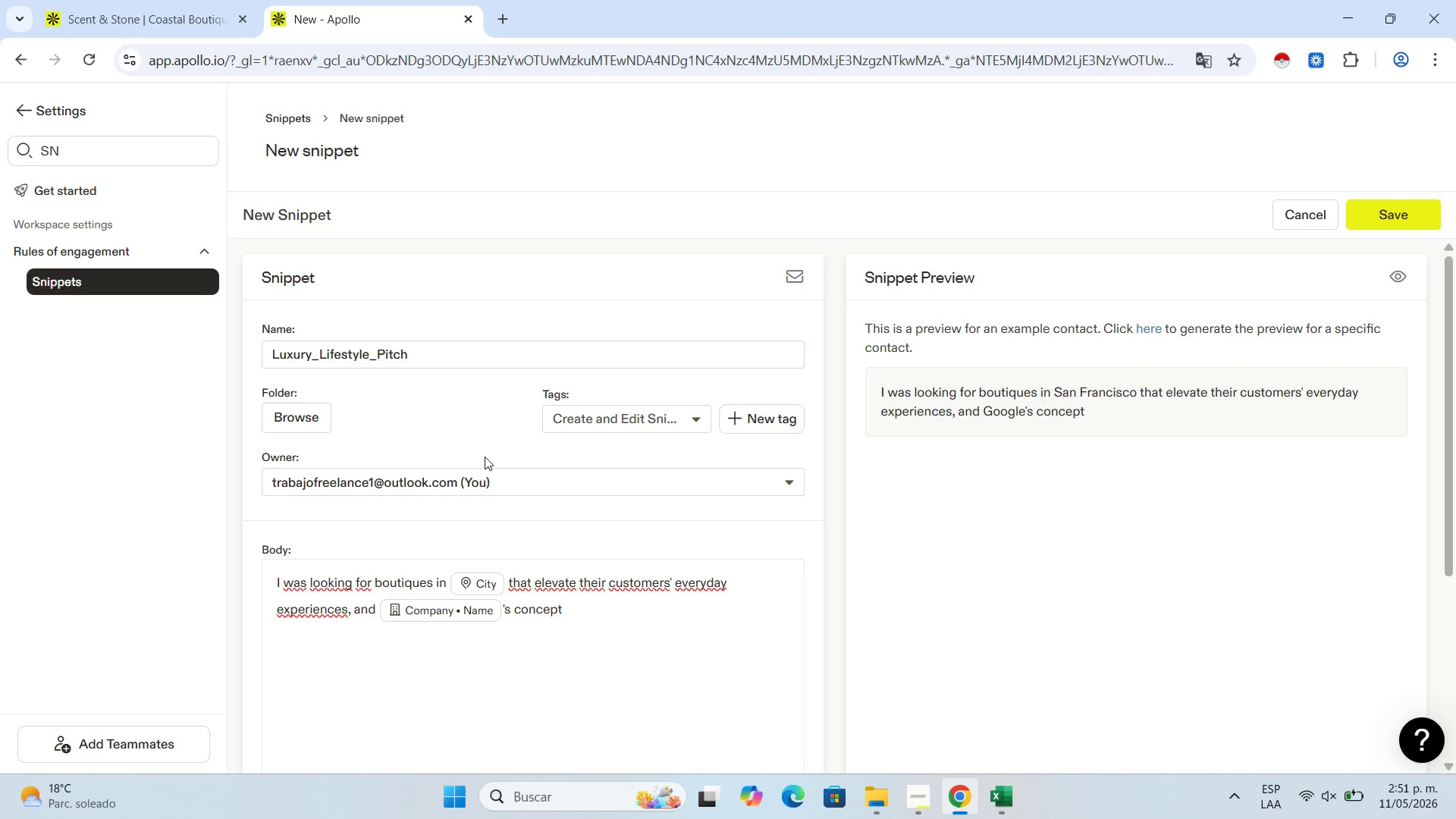 
wait(11.22)
 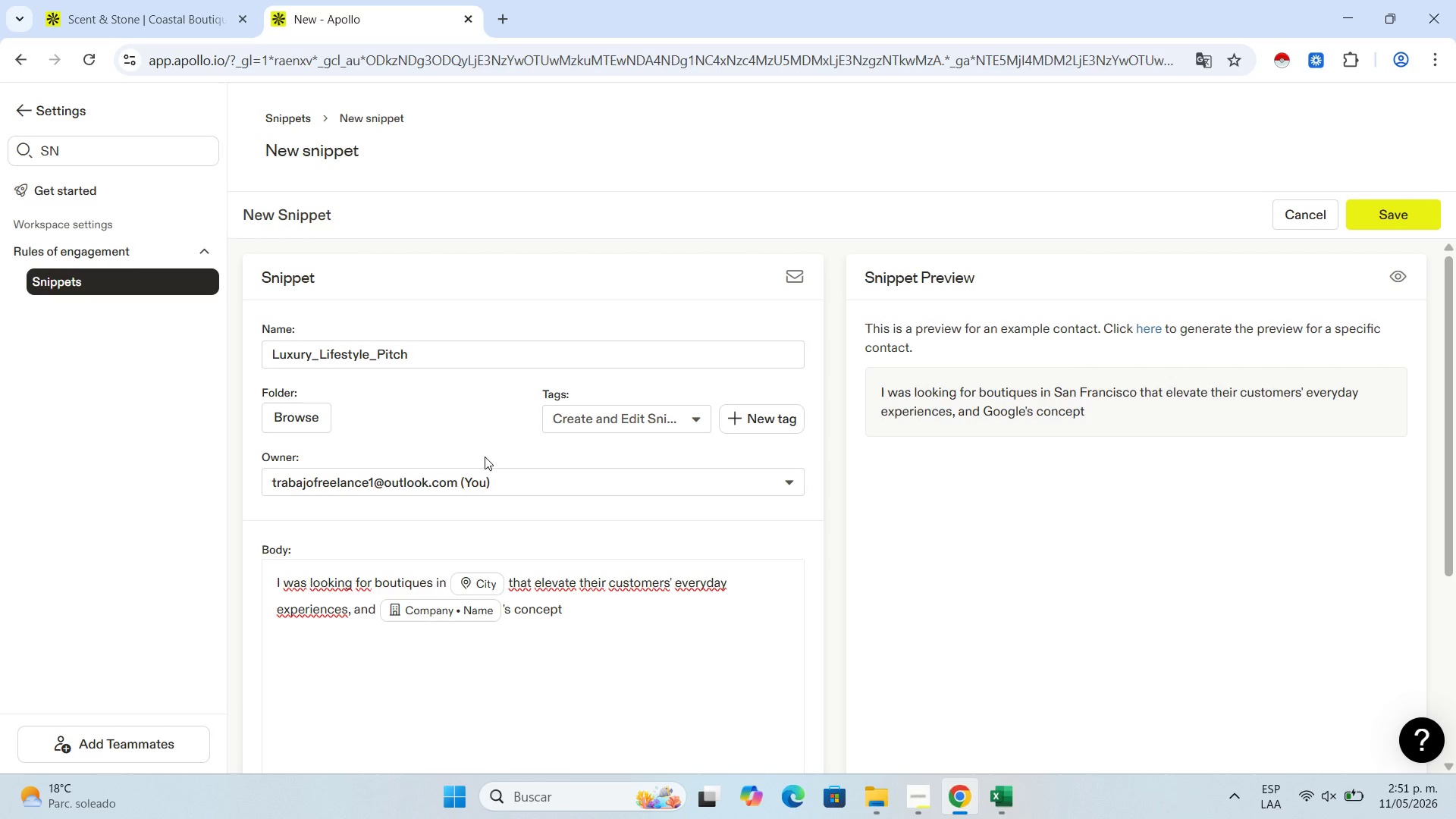 
type(is exceptional )
 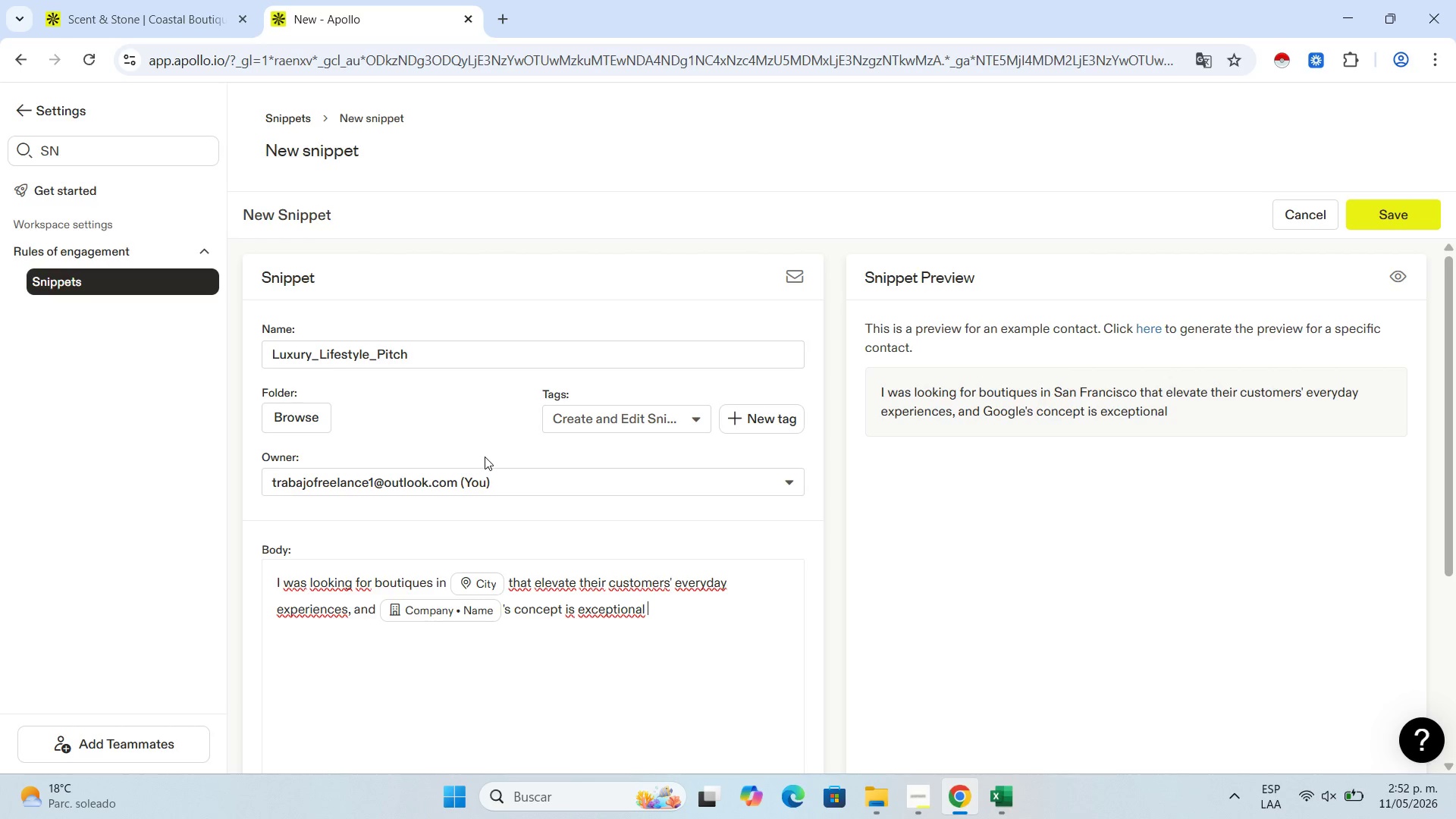 
key(Backspace)
type(. Our premium wellness line )
 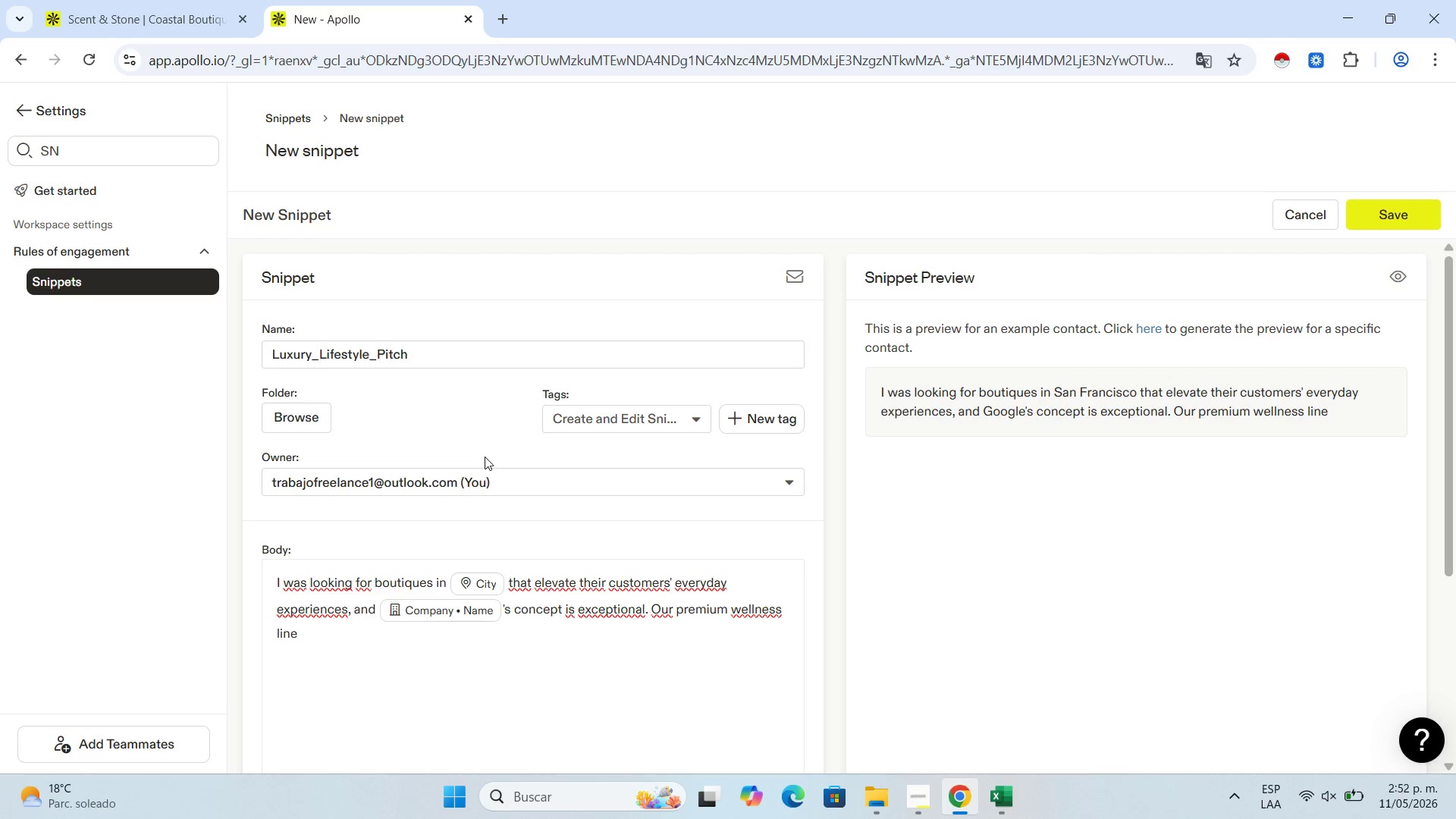 
type(offers )
 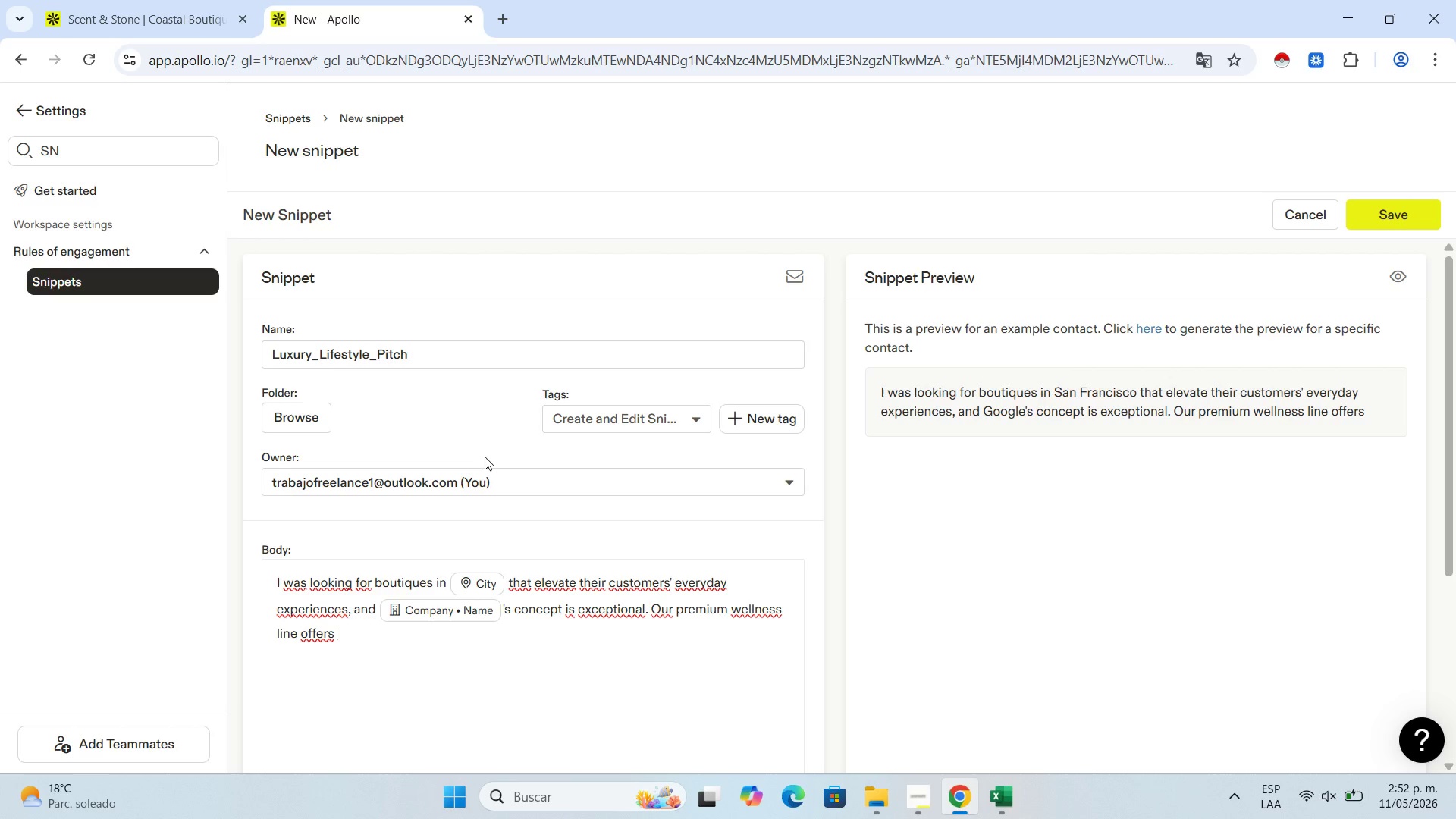 
type(that touch of cons)
 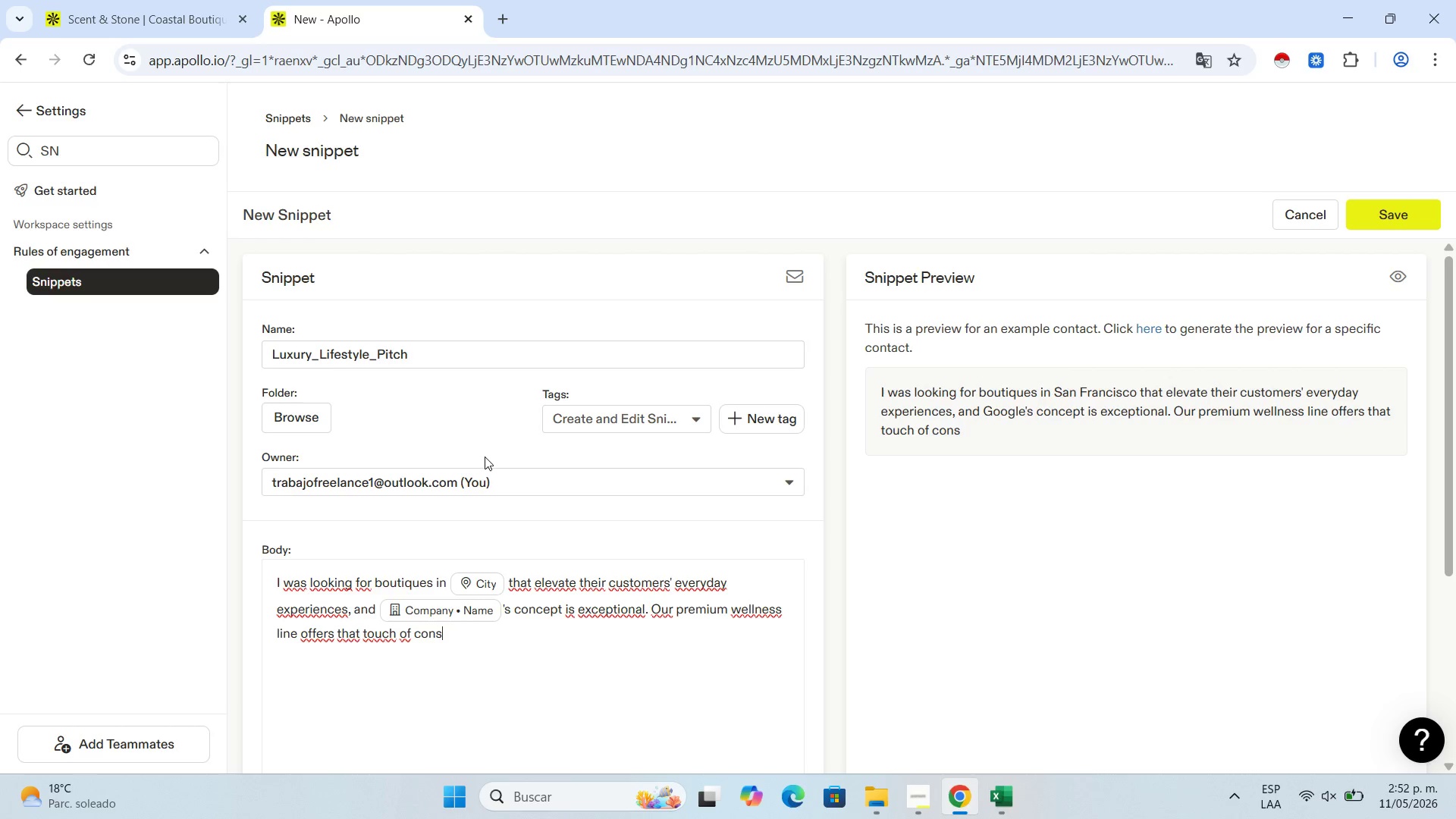 
wait(7.08)
 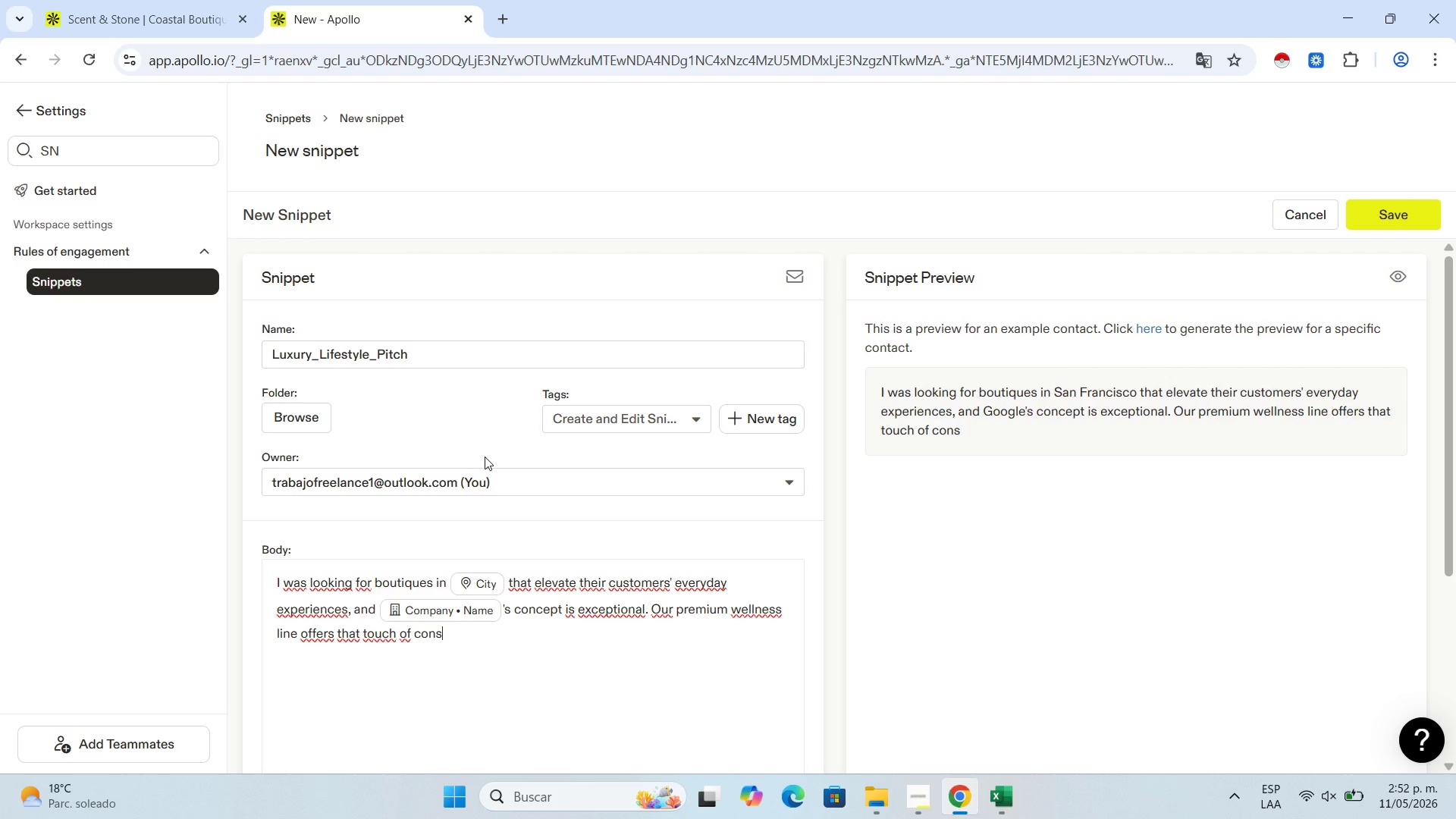 
type(cious luxut)
key(Backspace)
type(ry)
 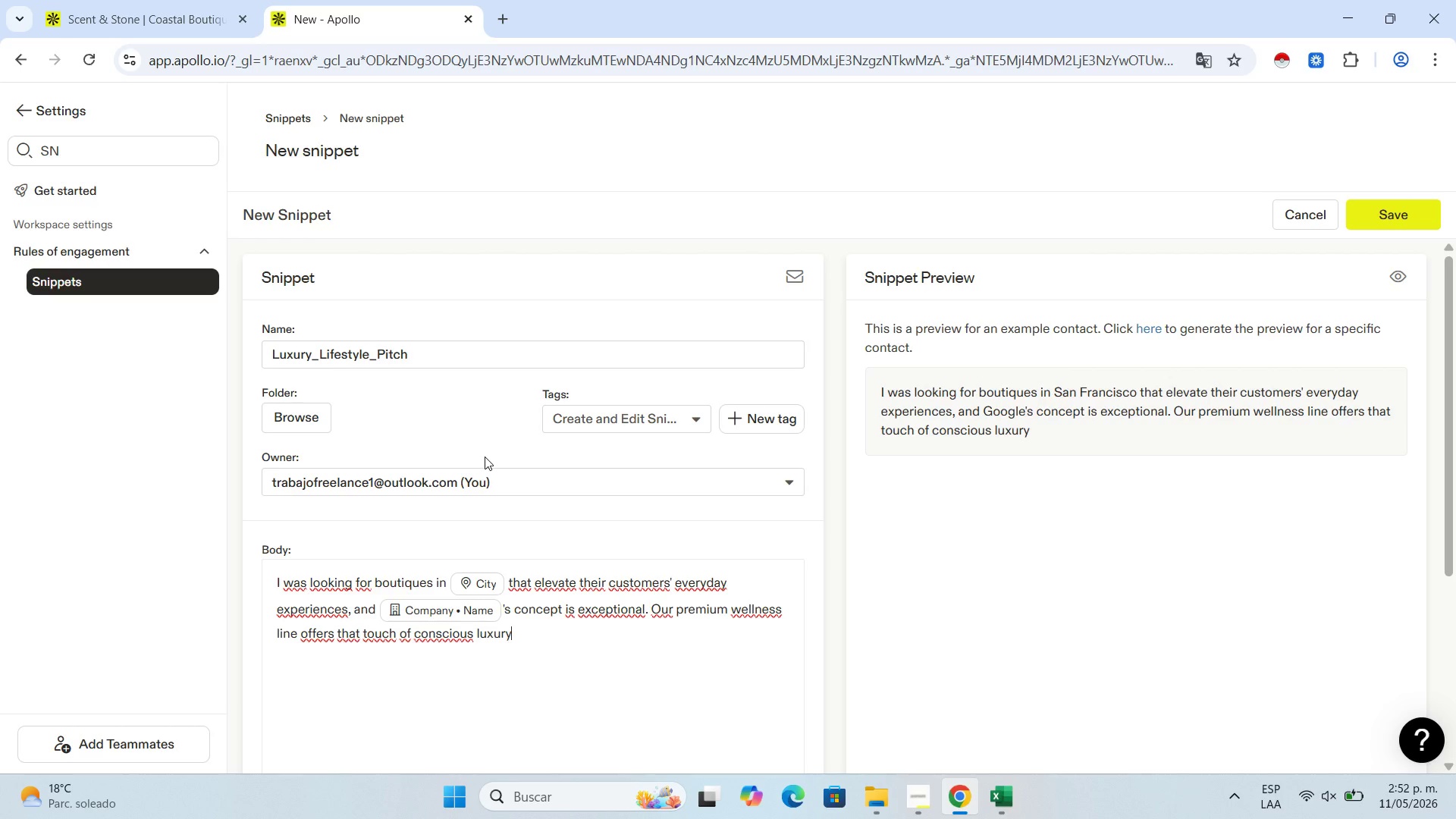 
key(Backspace)
 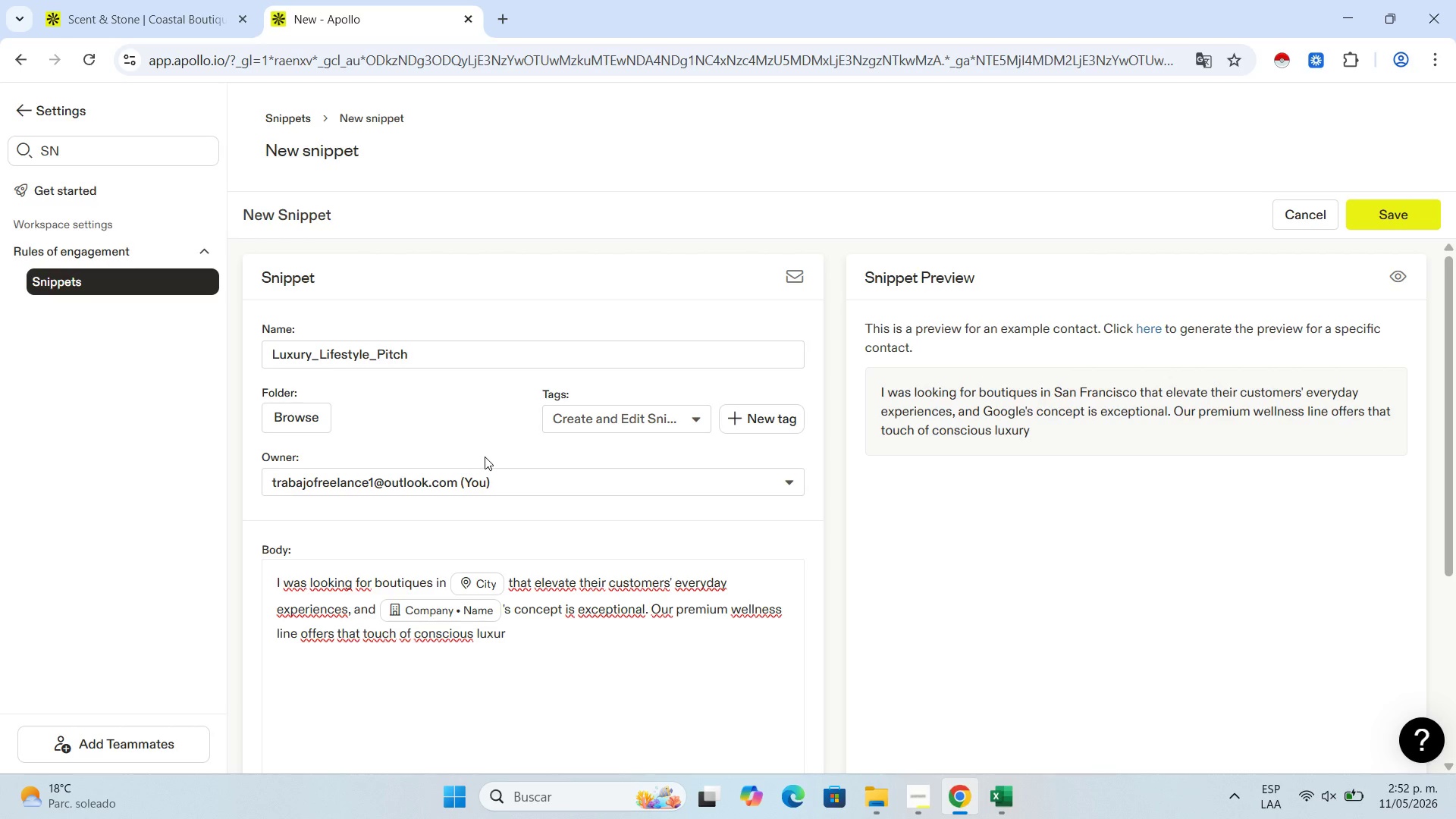 
key(Y)
 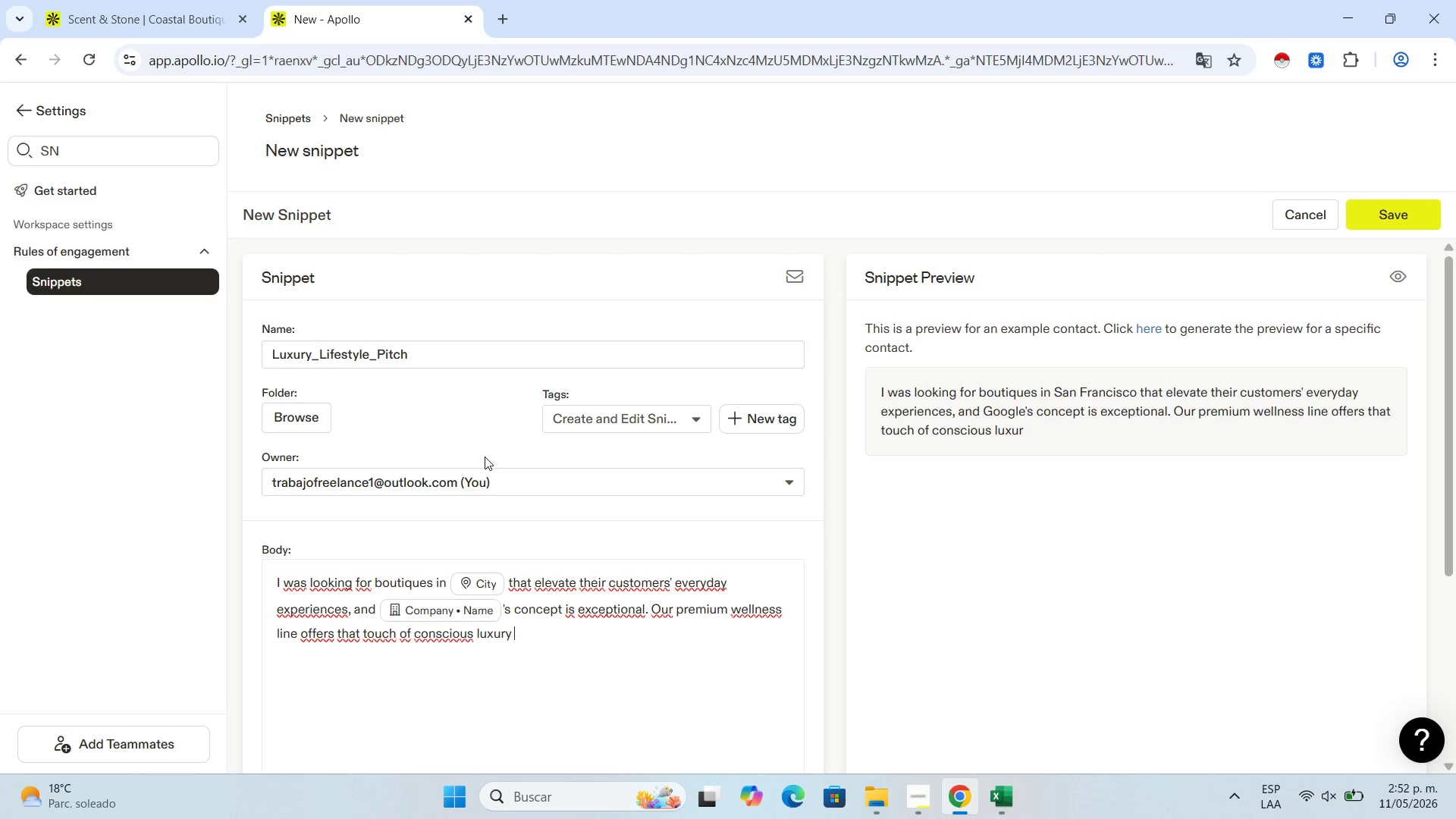 
key(Space)
 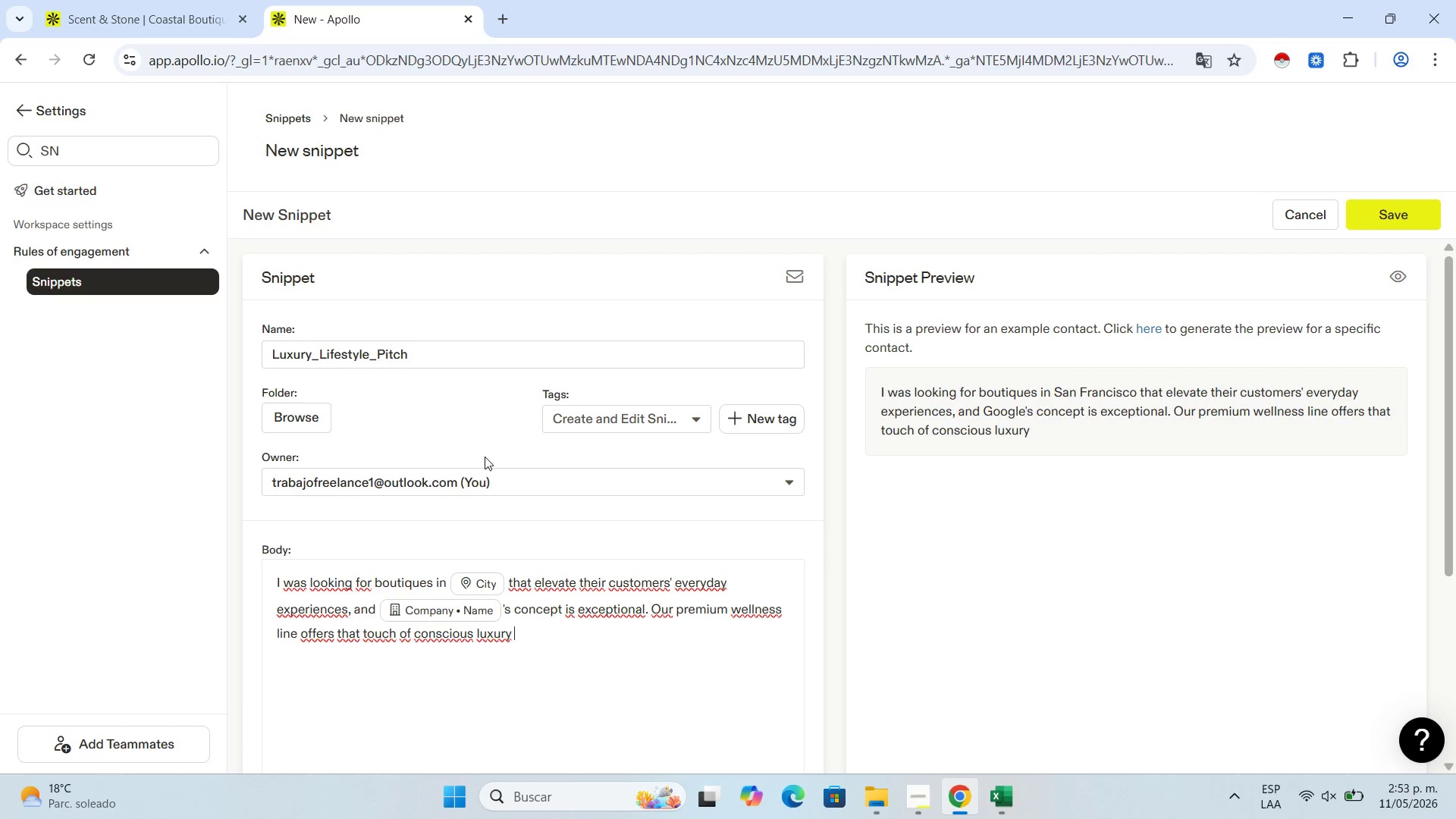 
wait(16.0)
 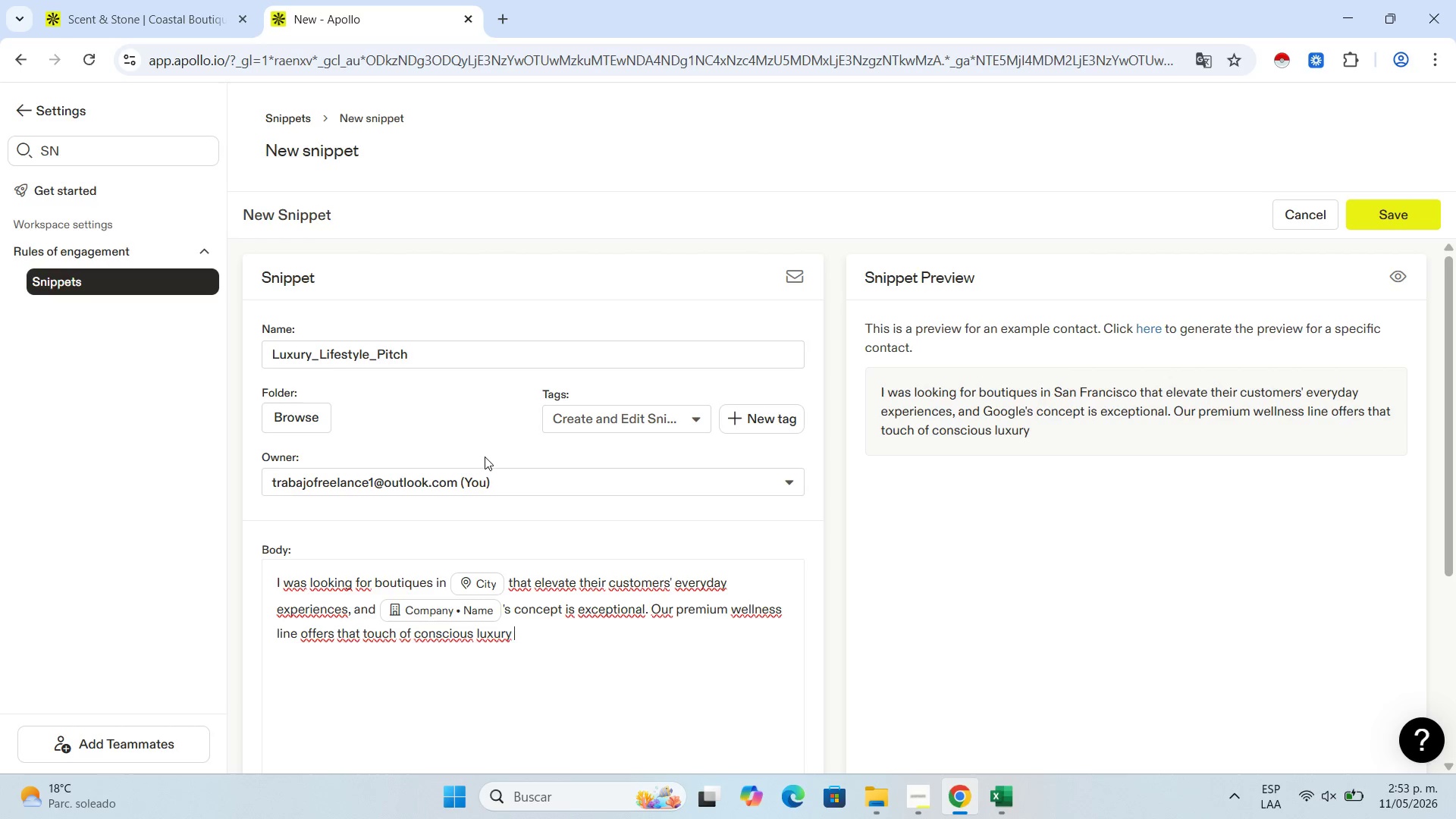 
type(your buyers look for )
 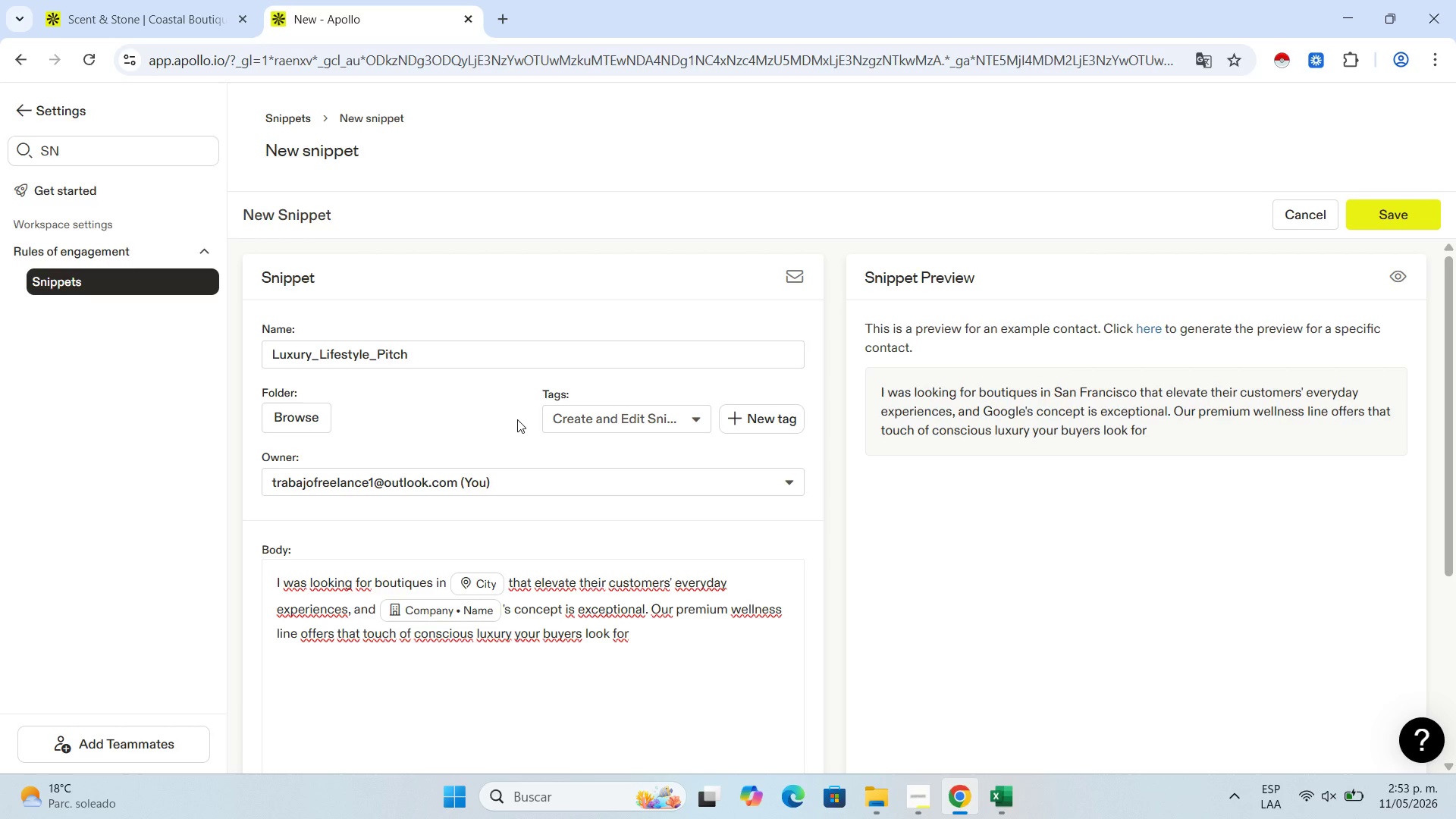 
key(Backspace)
 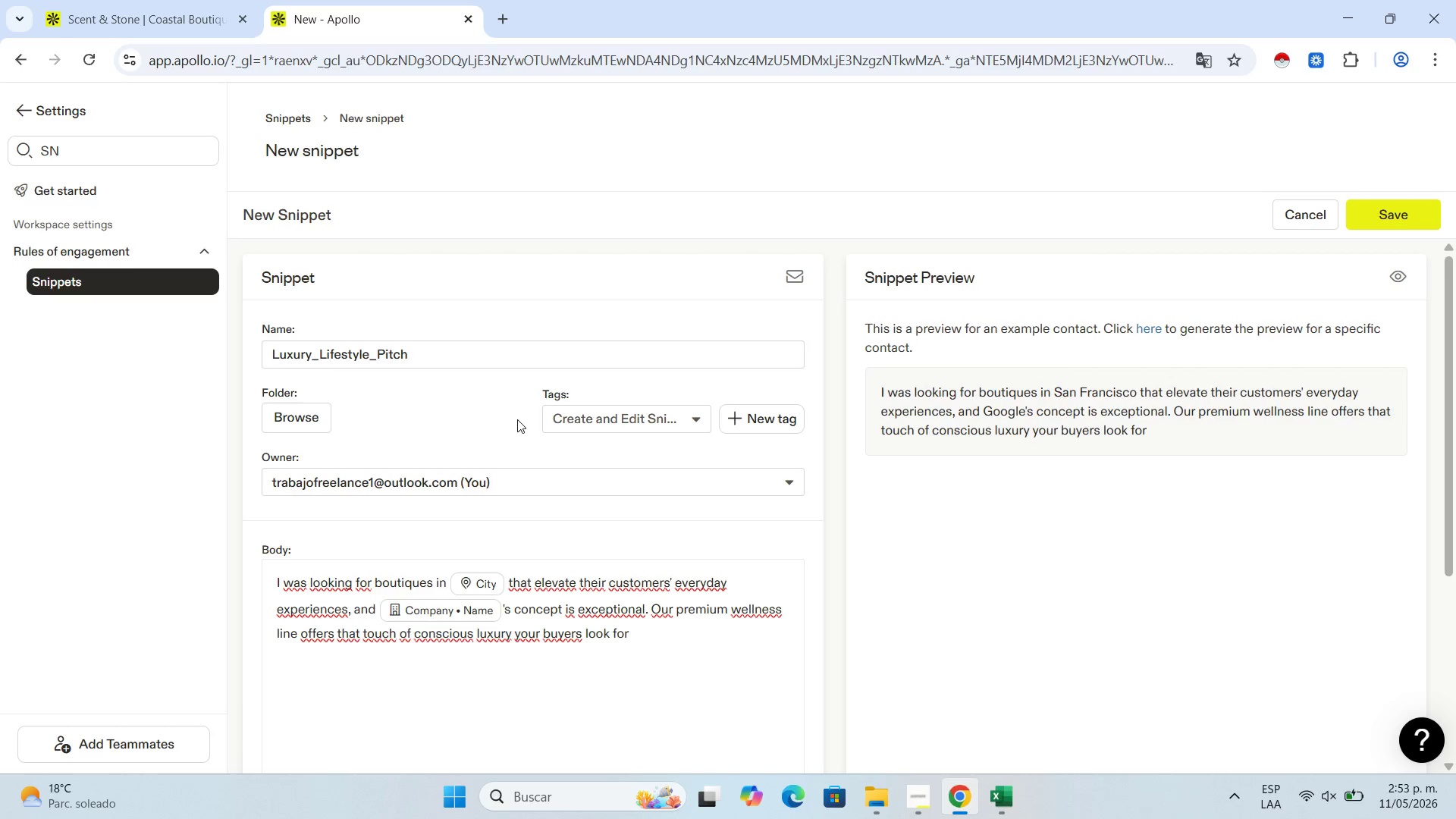 
key(Period)
 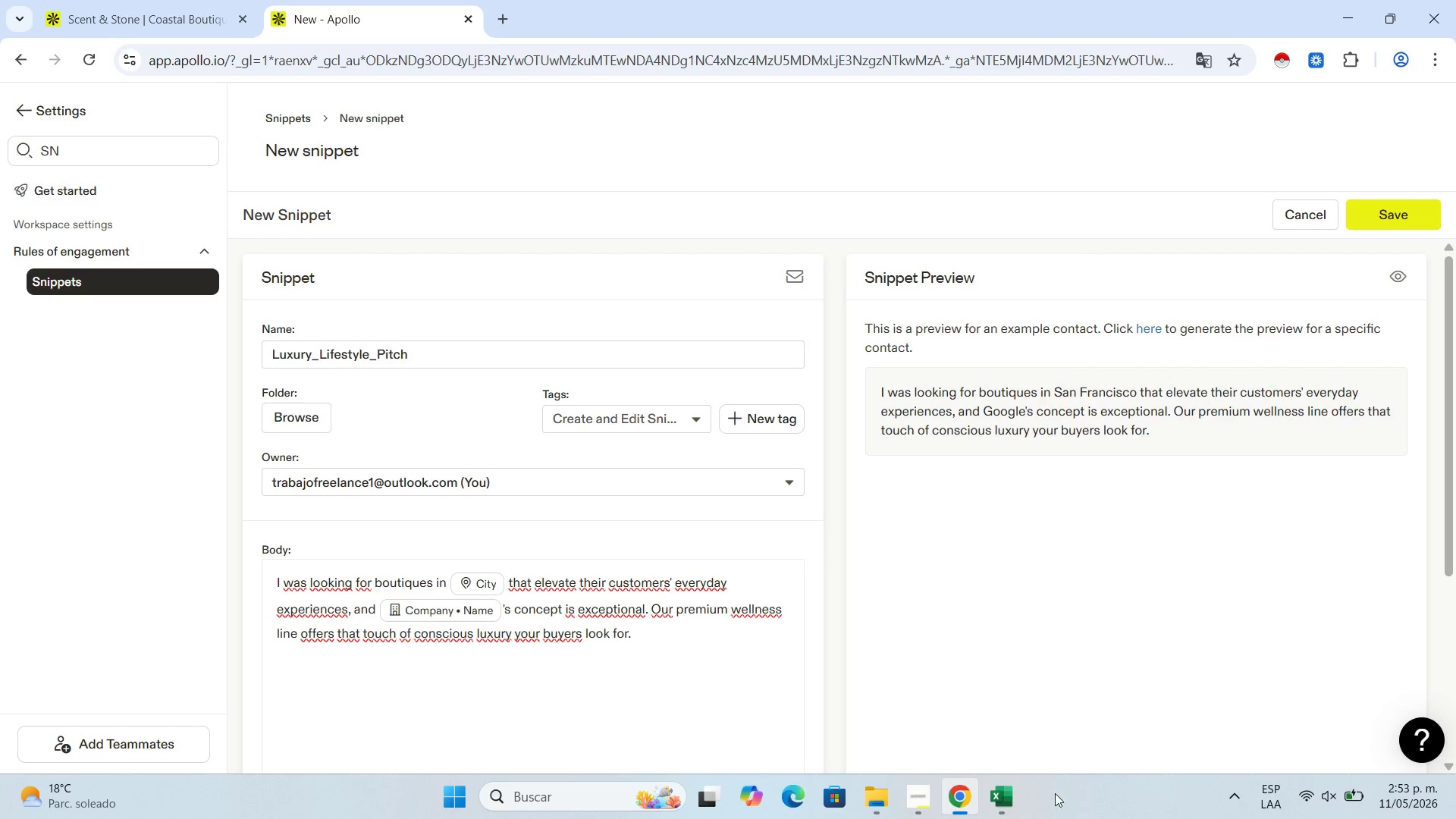 
left_click([918, 795])